 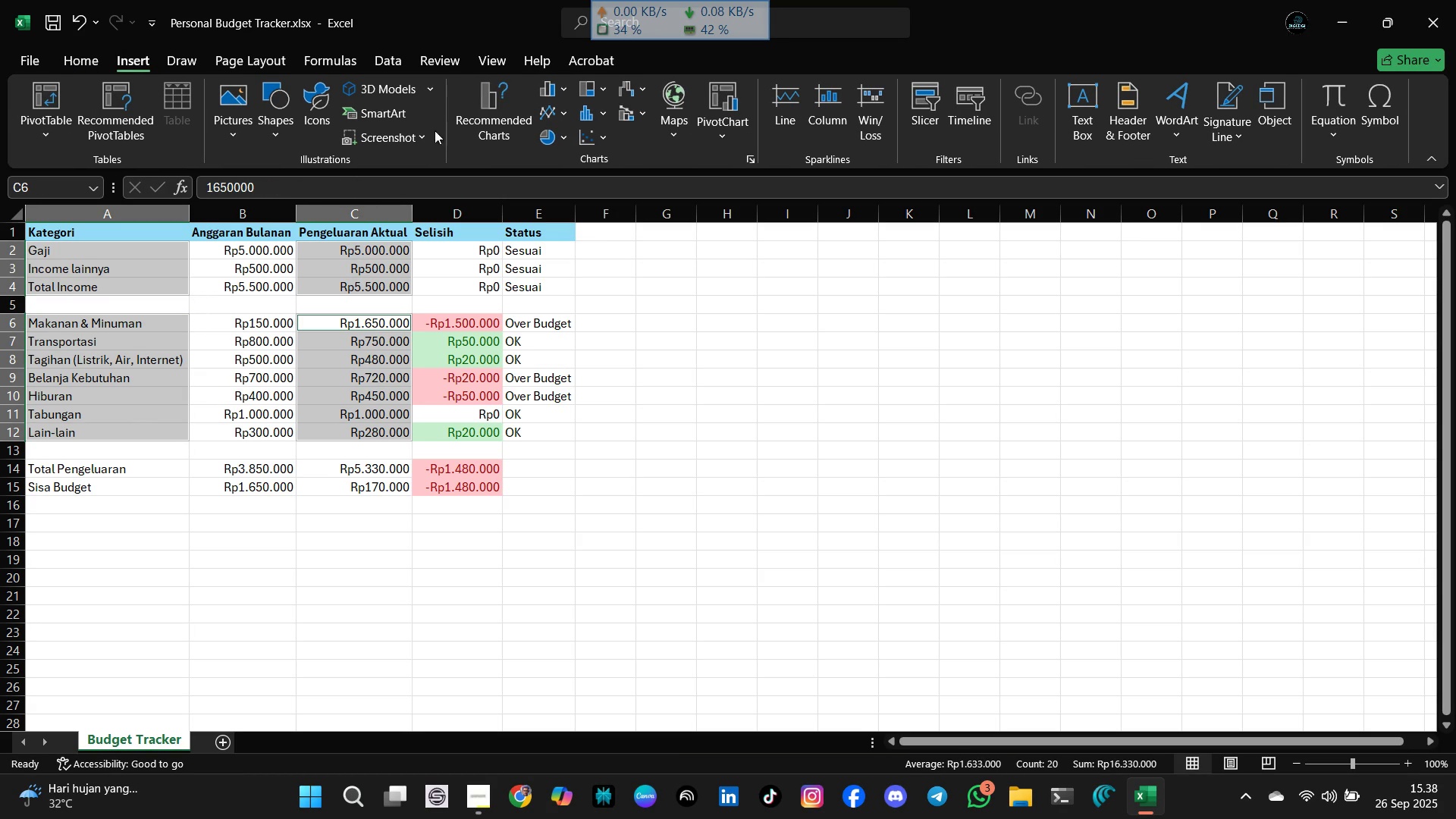 
left_click([566, 203])
 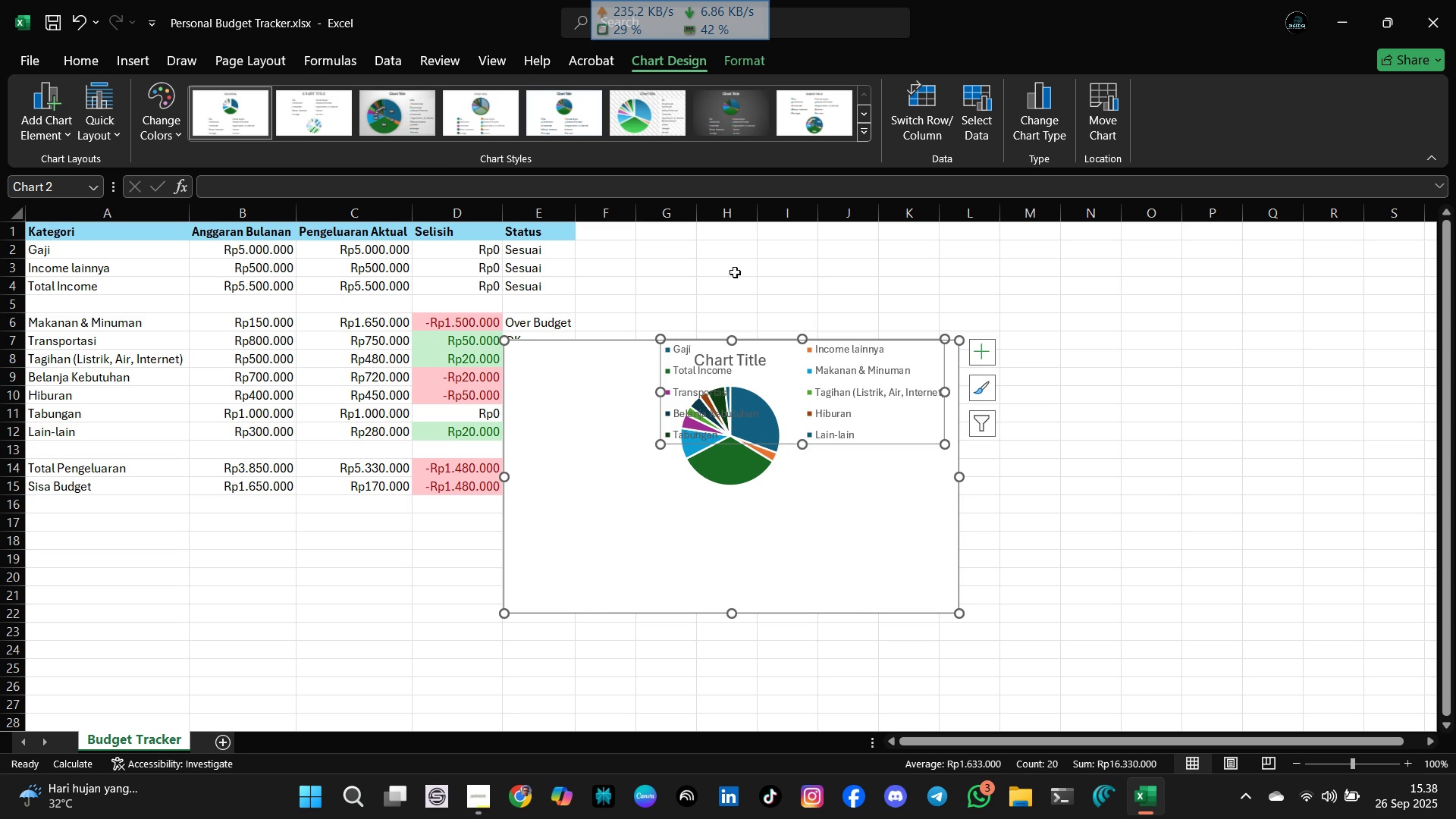 
wait(7.61)
 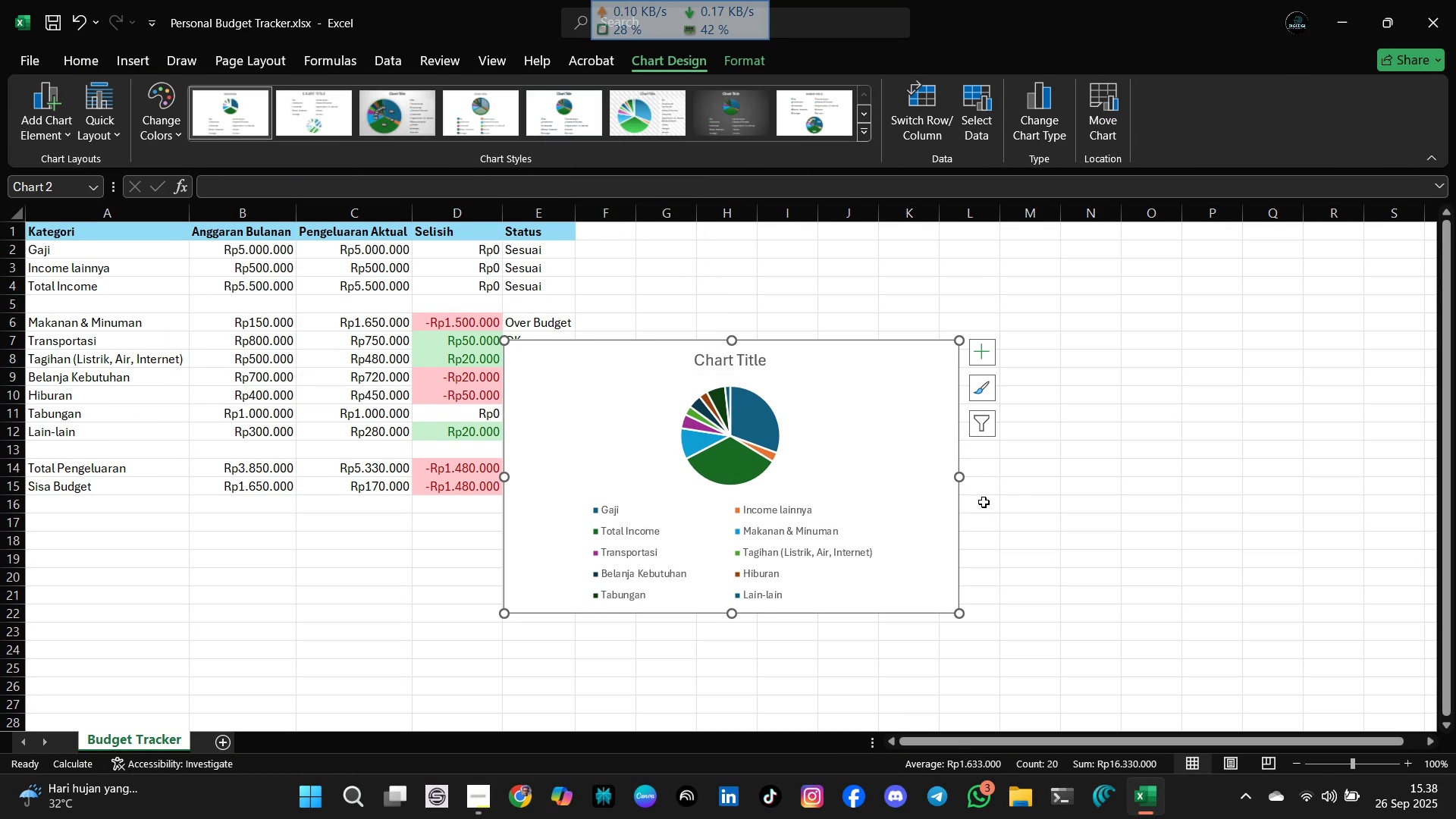 
left_click([82, 20])
 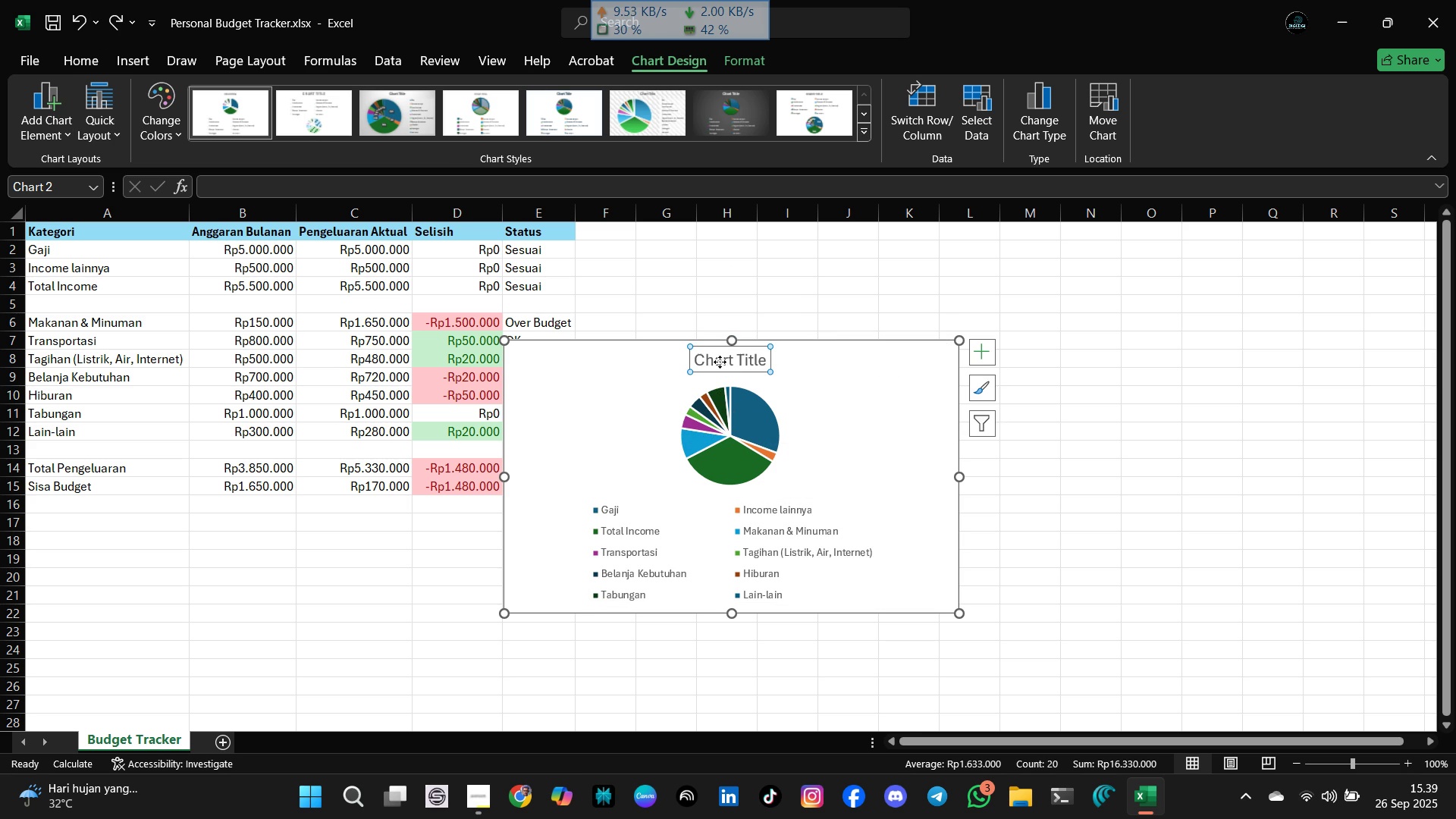 
double_click([720, 362])
 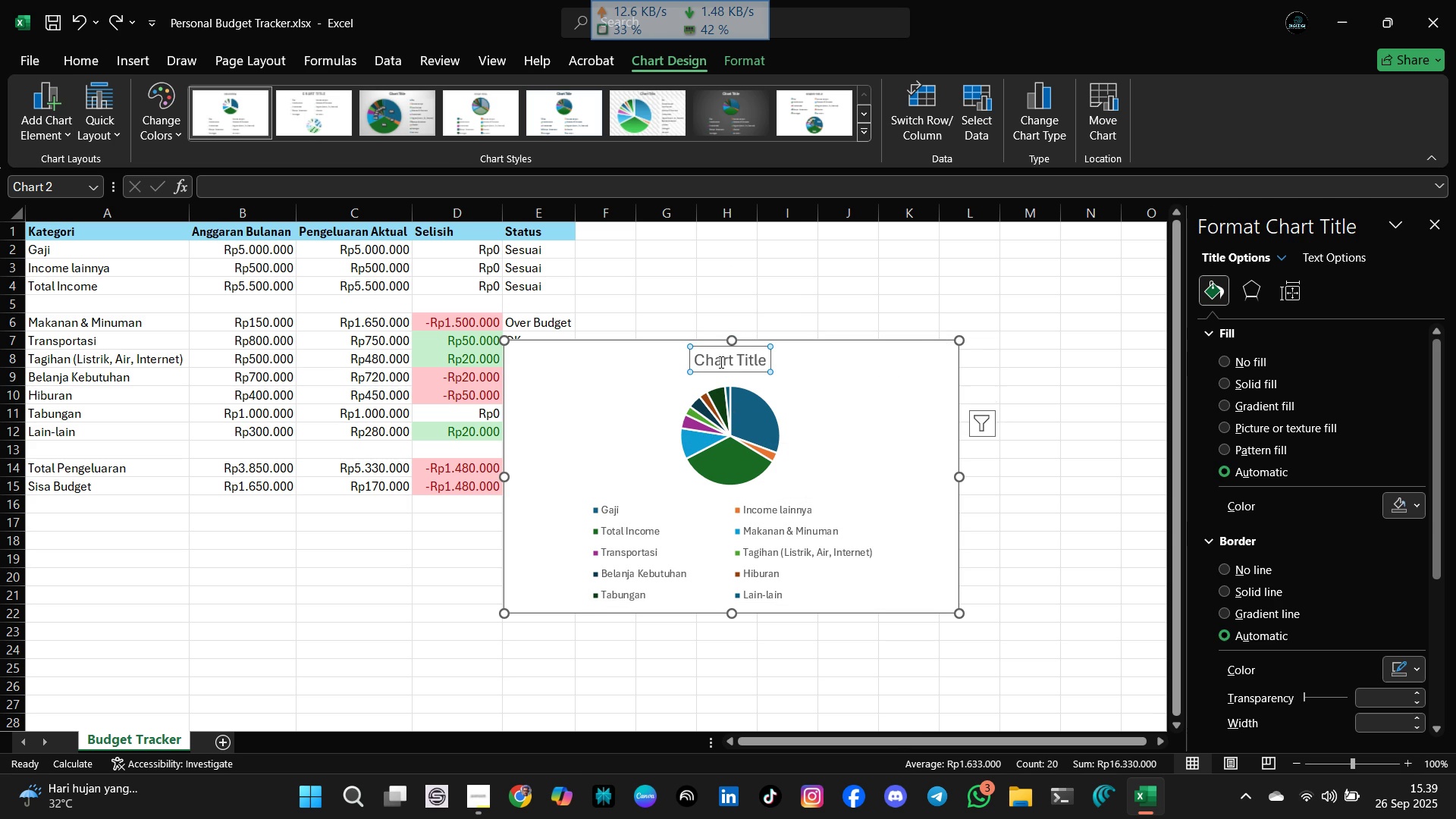 
triple_click([720, 362])
 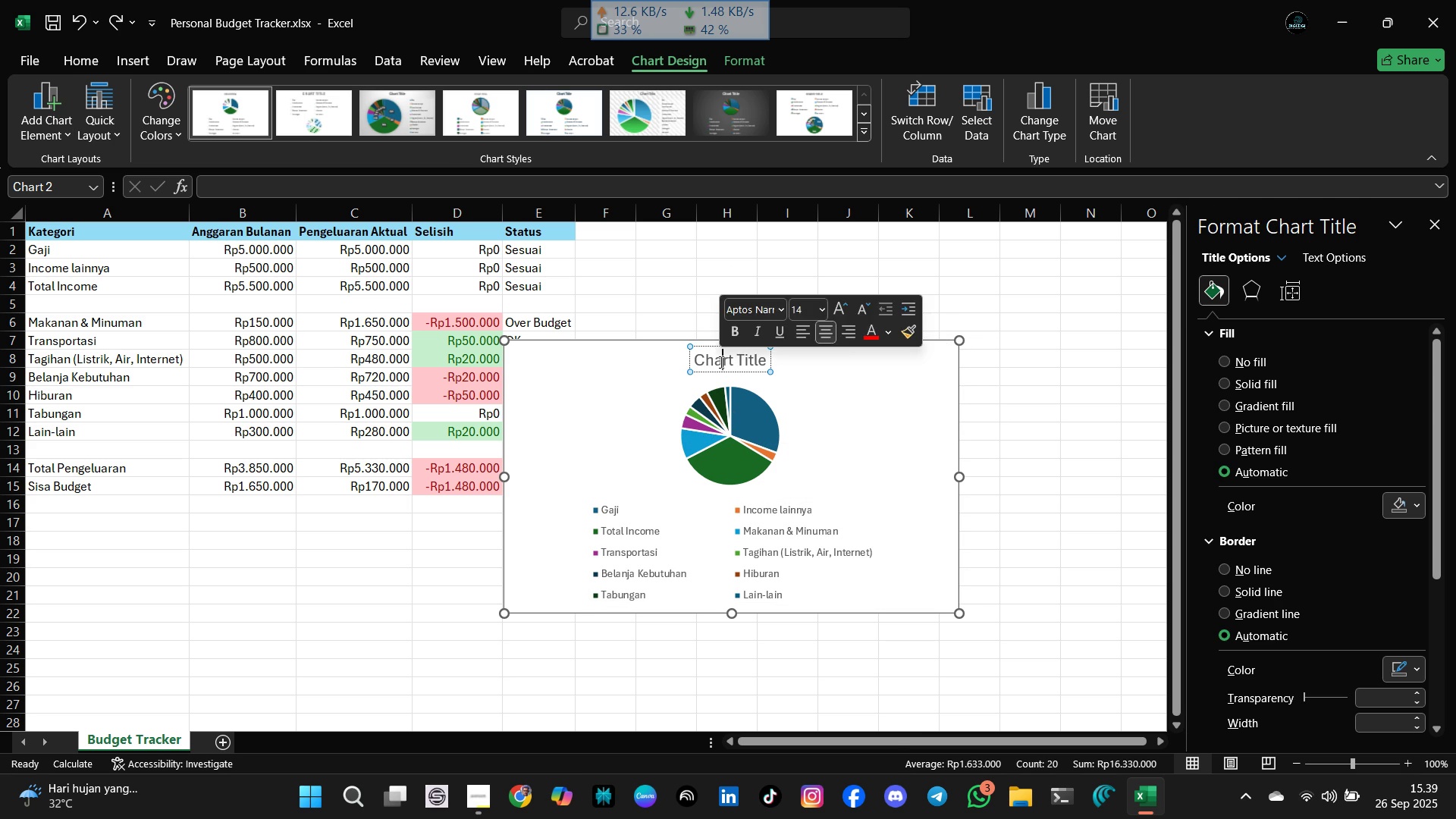 
triple_click([720, 362])
 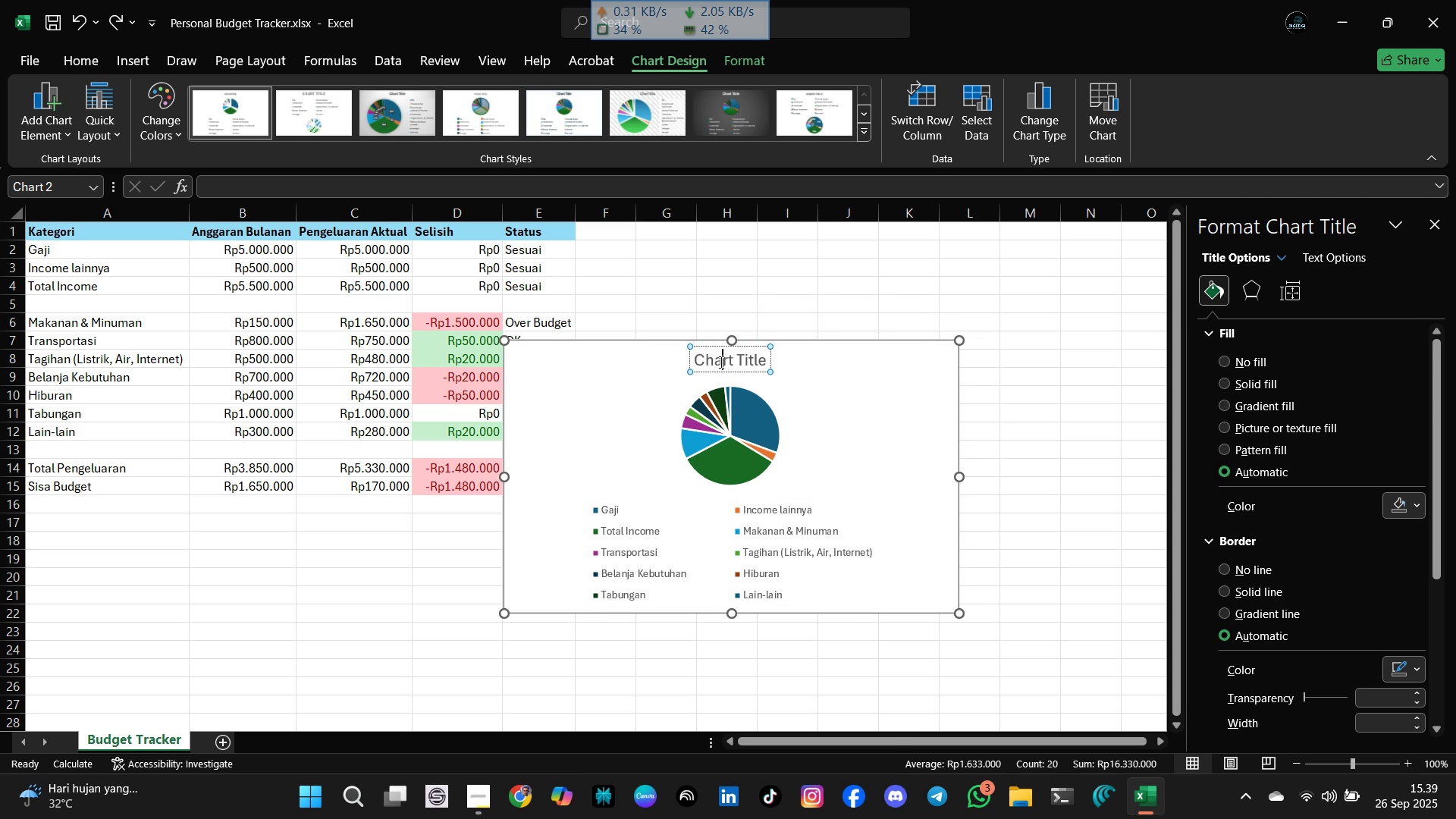 
double_click([720, 362])
 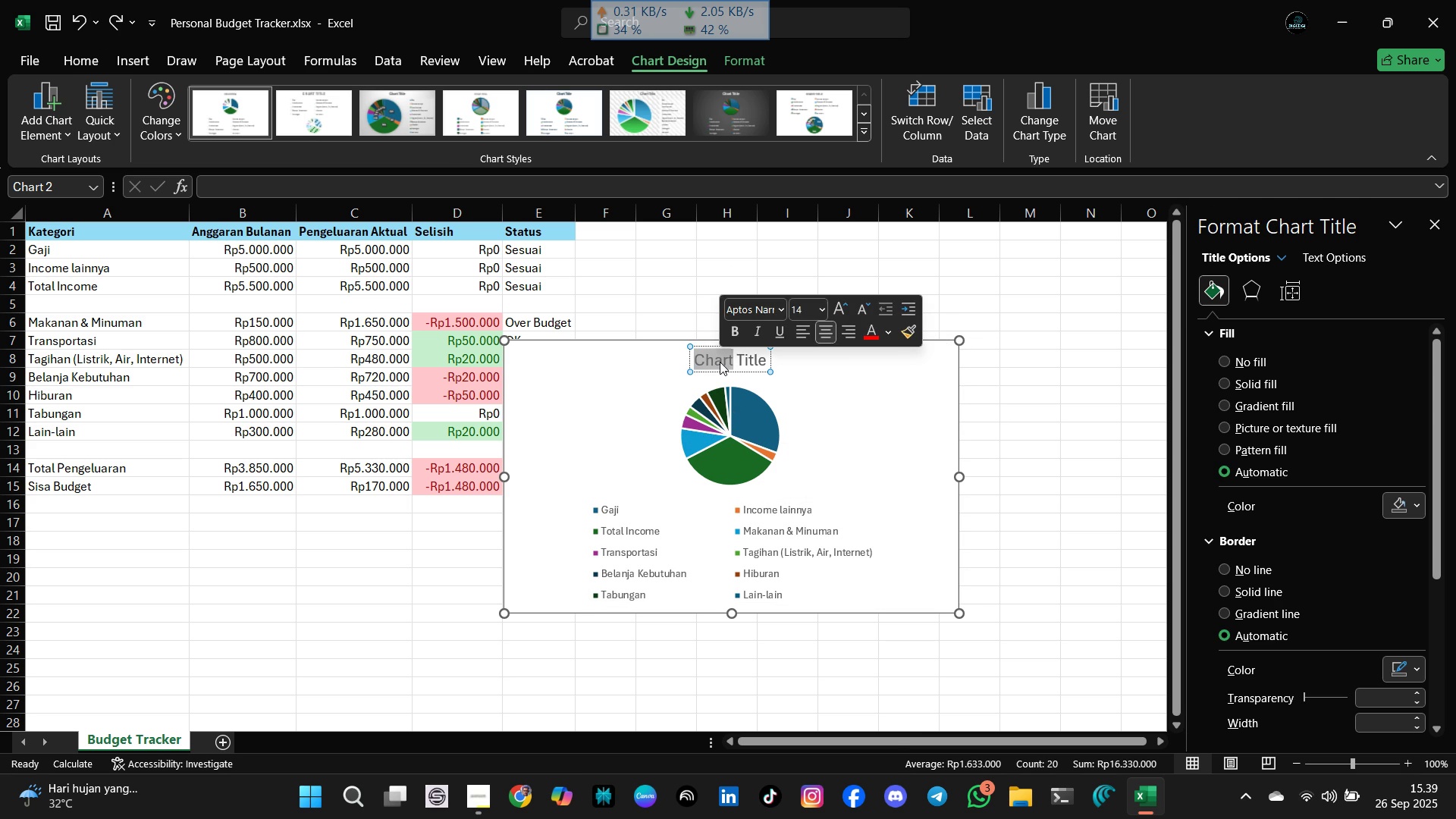 
triple_click([720, 362])
 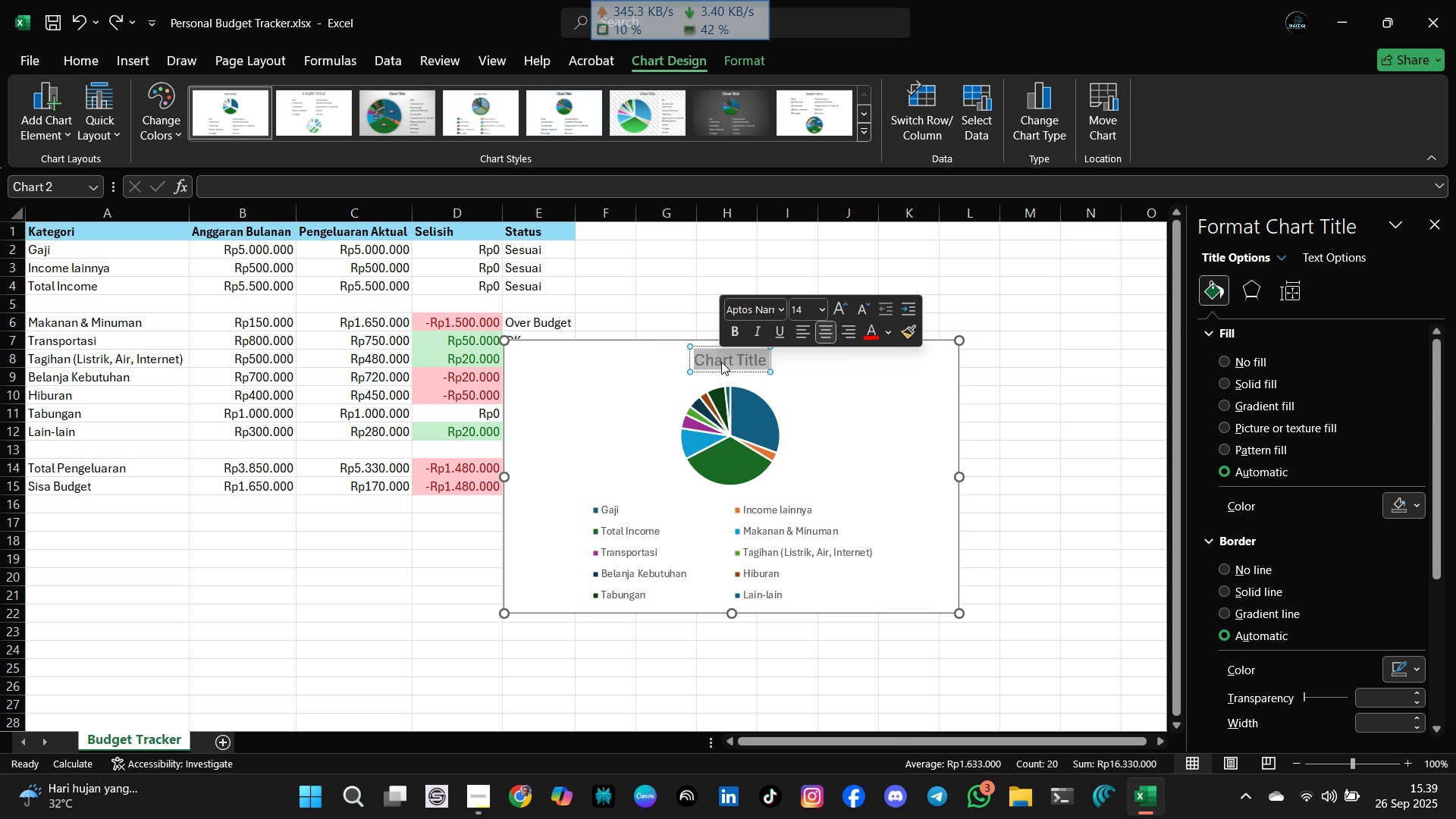 
type(Breakdwon Pengeluaran Bua)
key(Backspace)
type(lanan)
 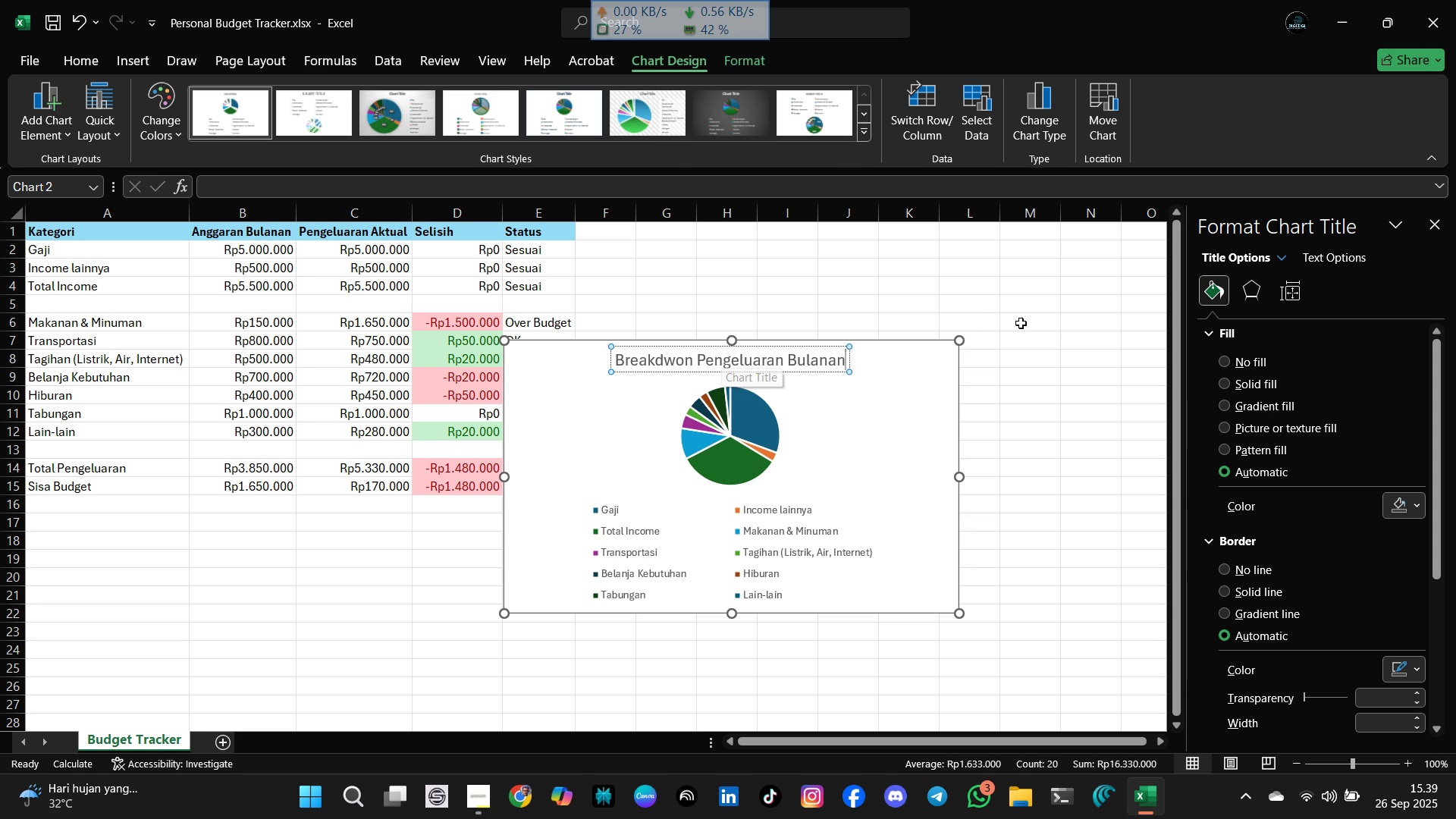 
left_click([1028, 327])
 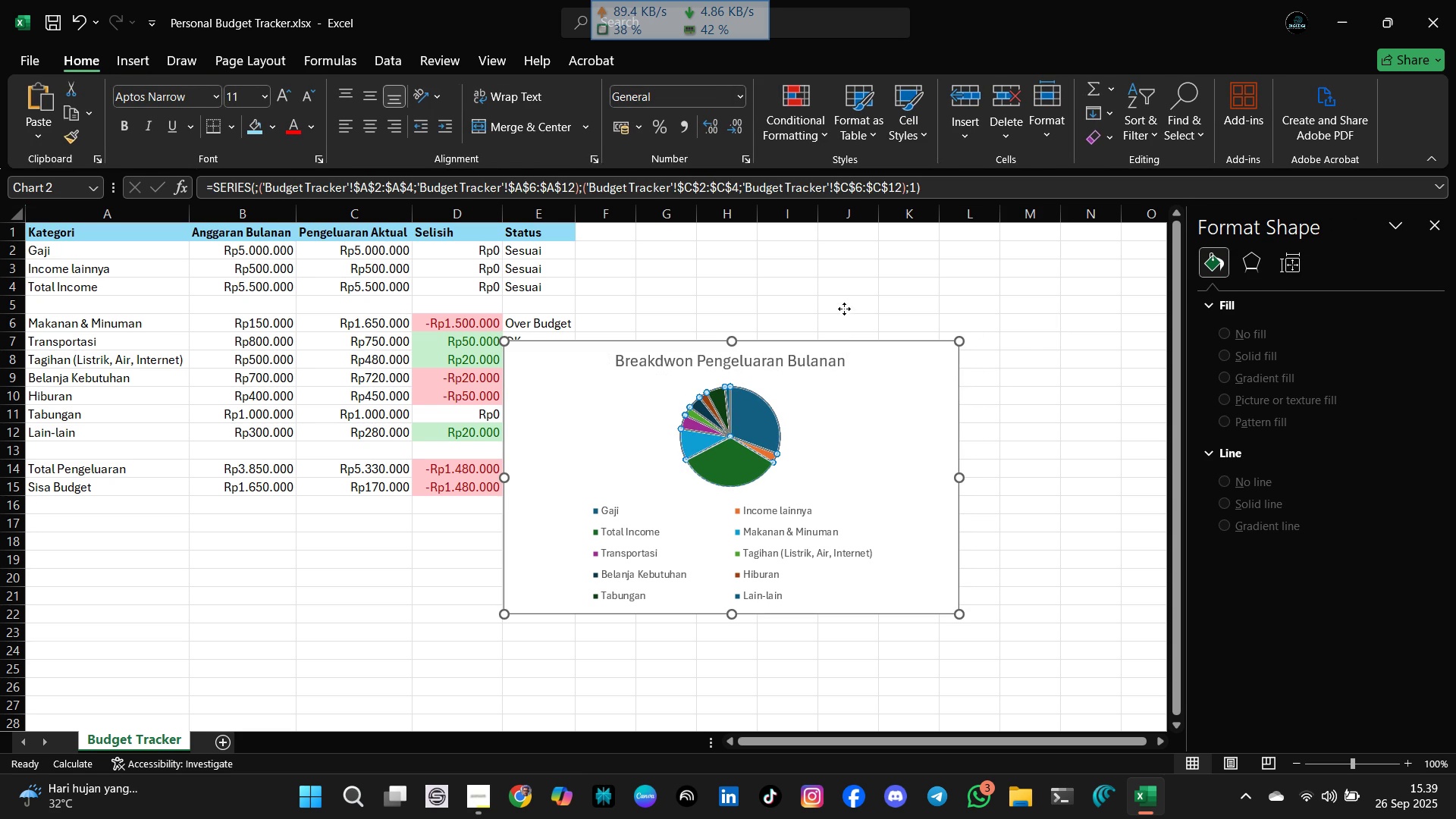 
left_click([846, 294])
 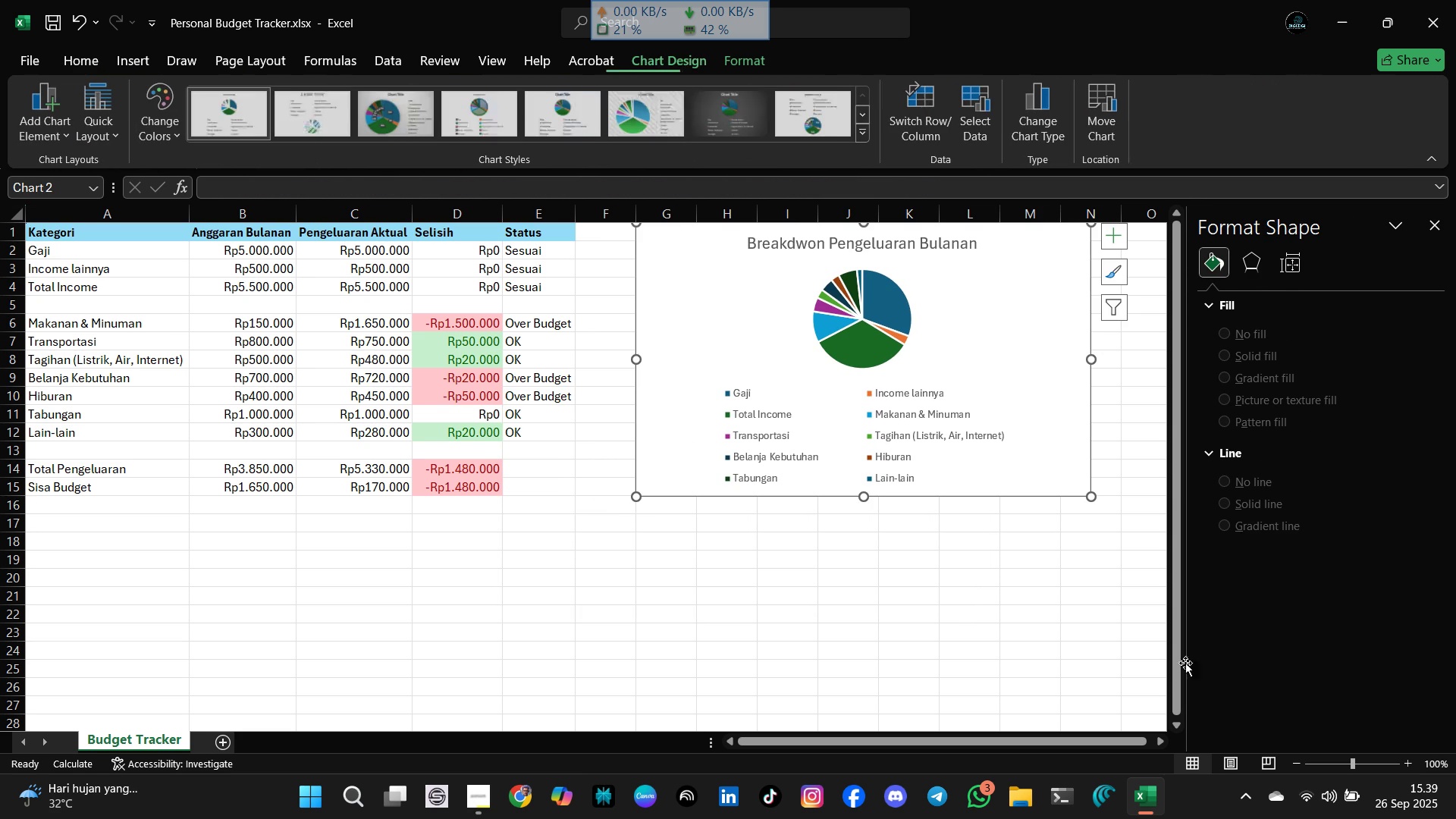 
wait(5.47)
 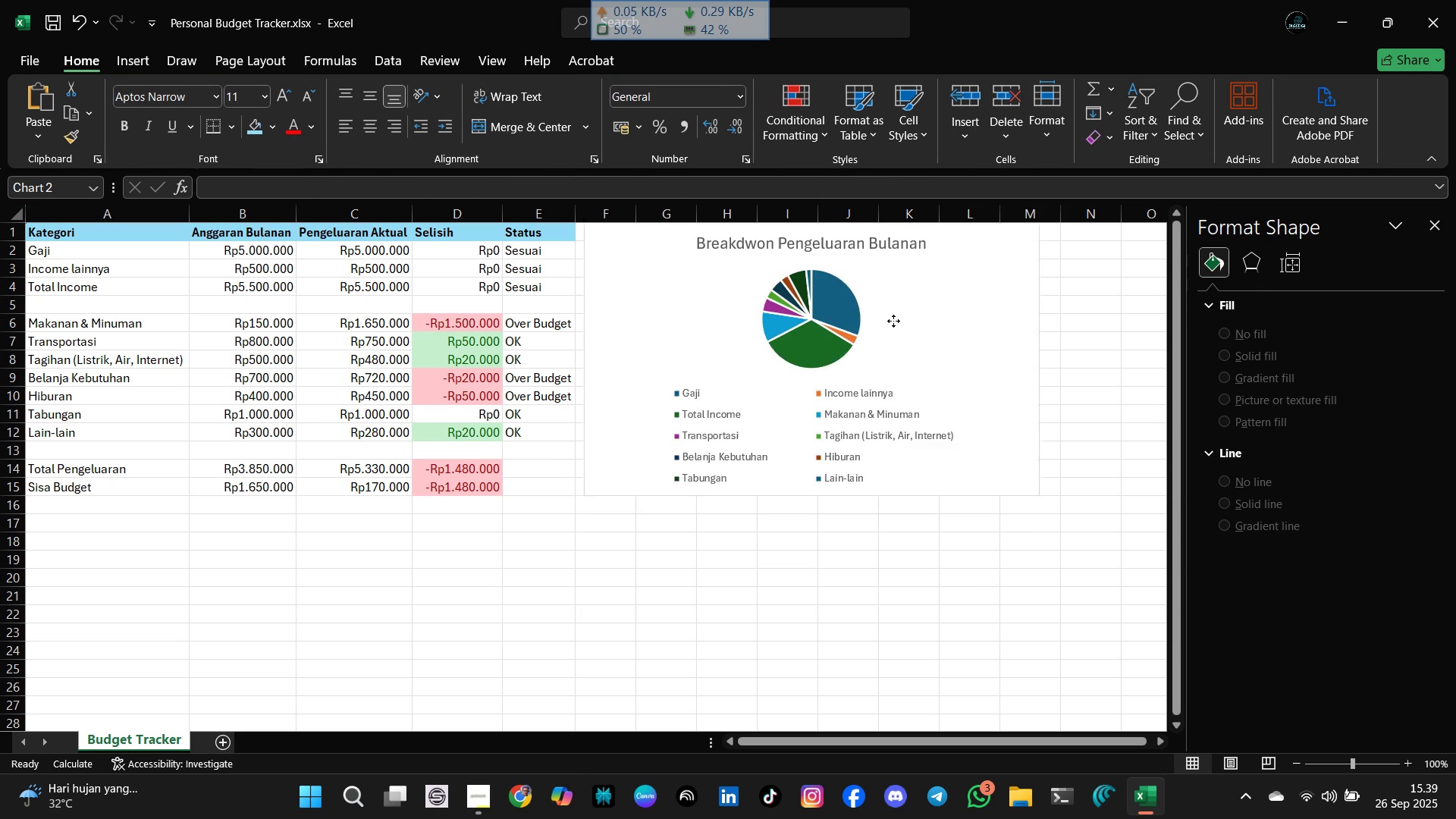 
left_click([1429, 228])
 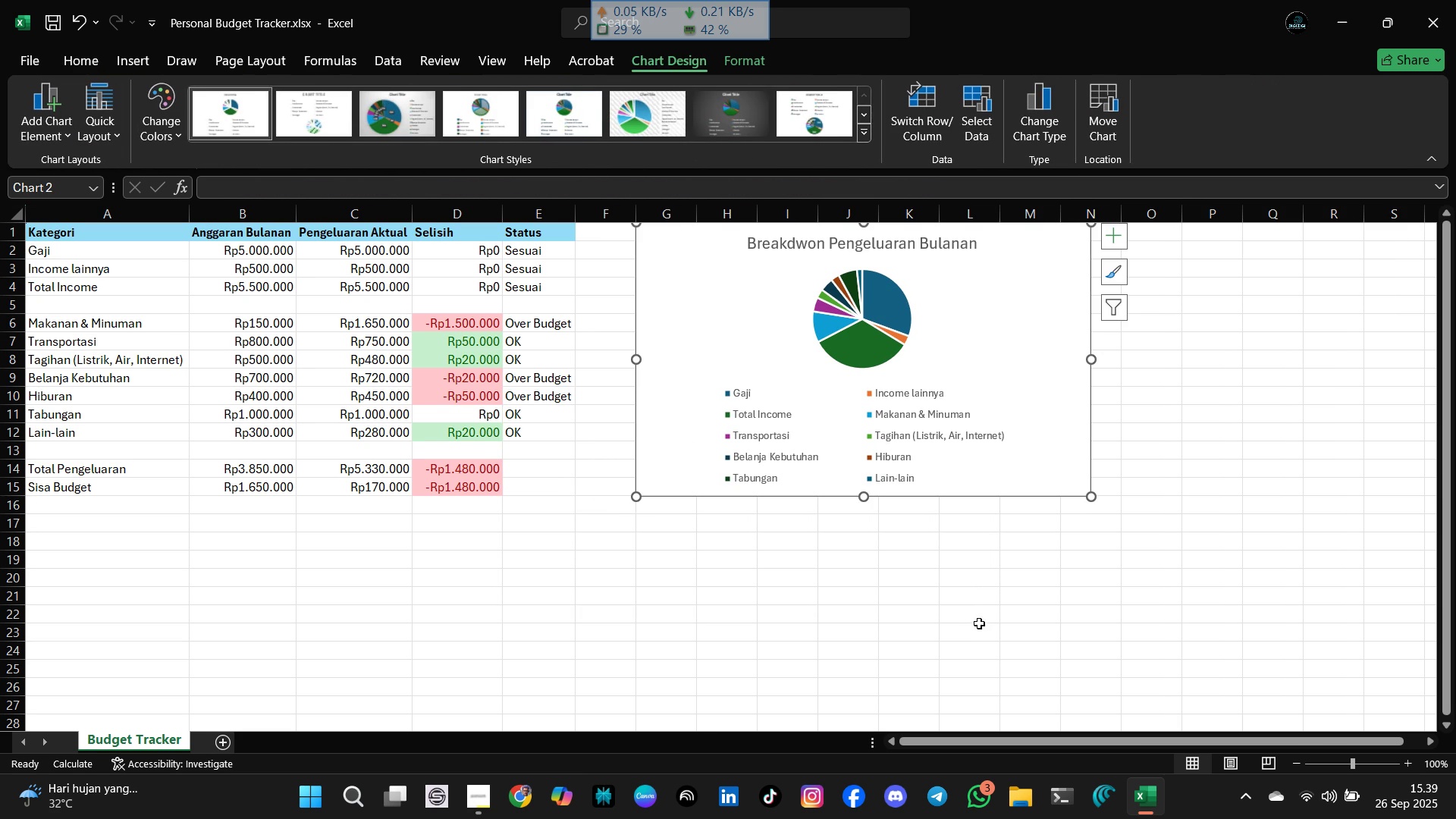 
left_click([979, 623])
 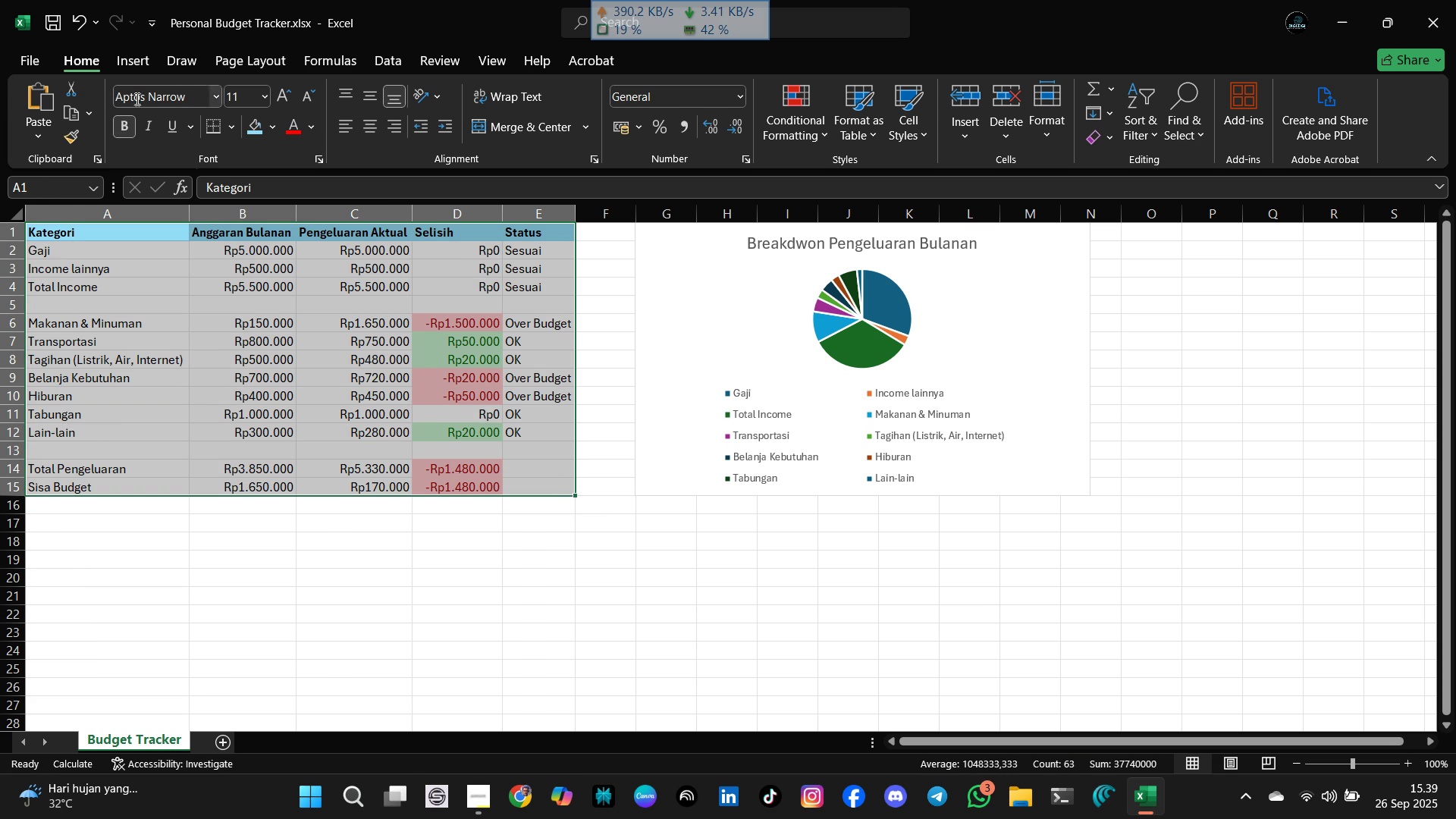 
wait(18.09)
 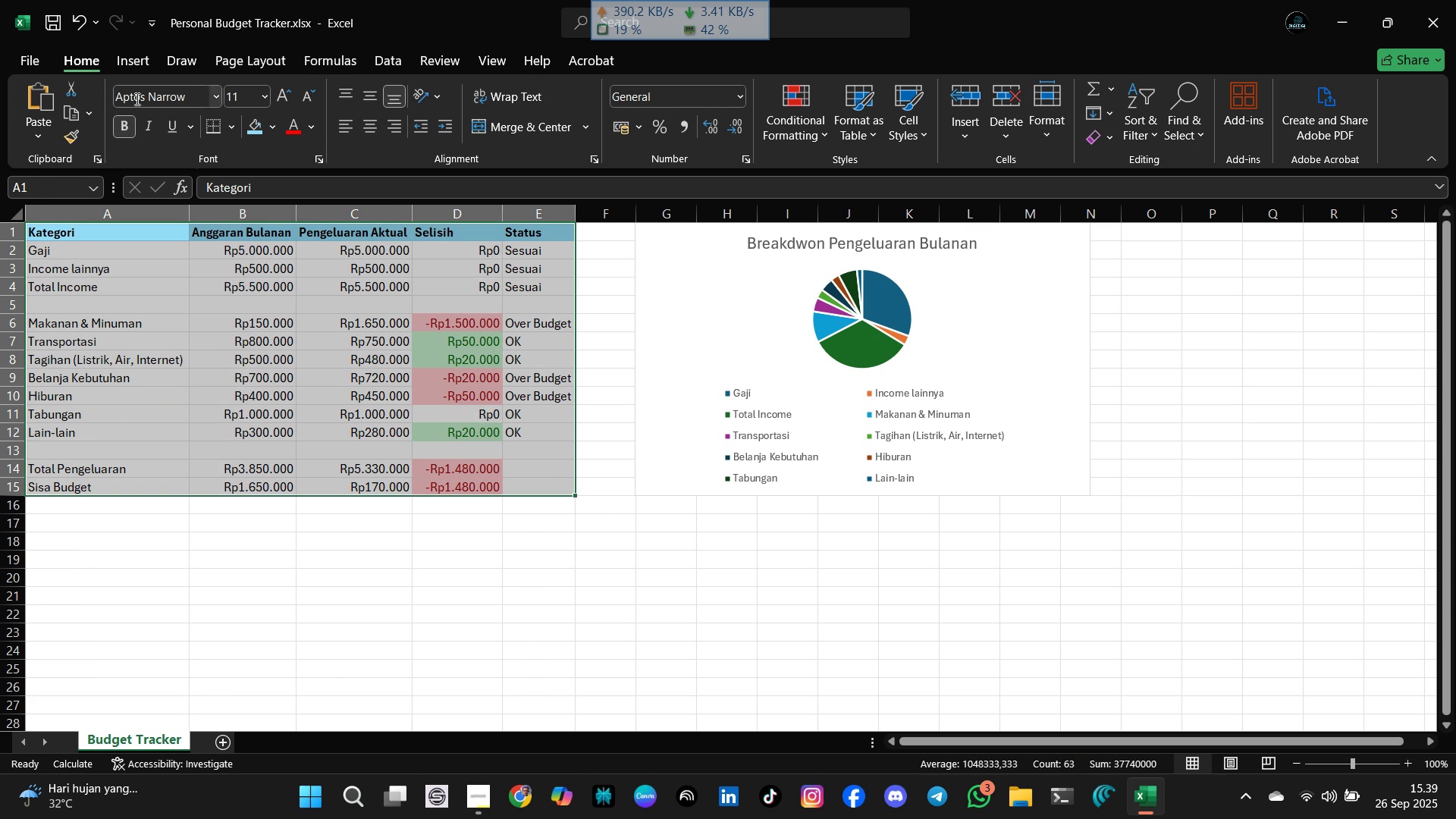 
mouse_move([220, 127])
 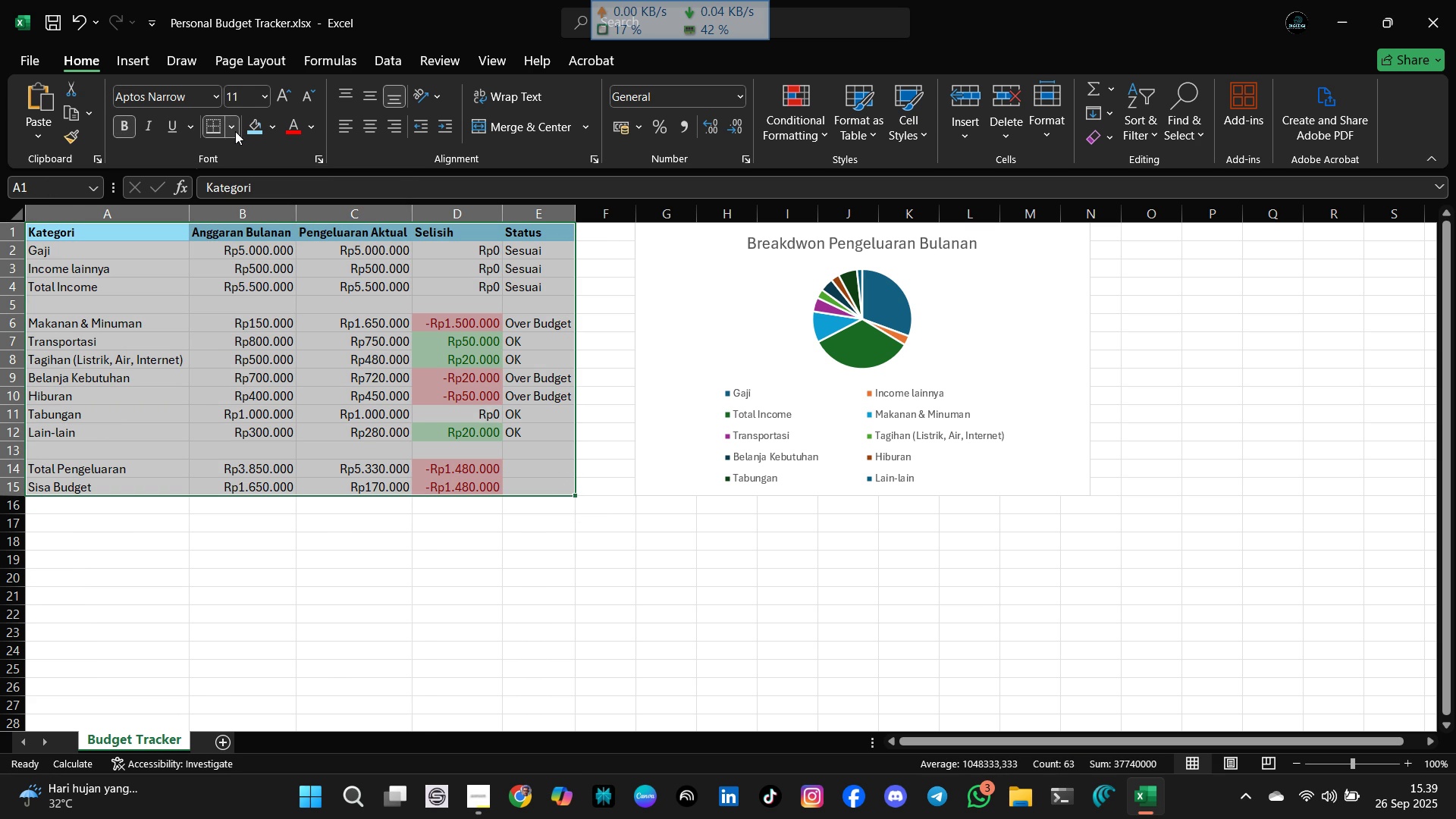 
left_click([235, 131])
 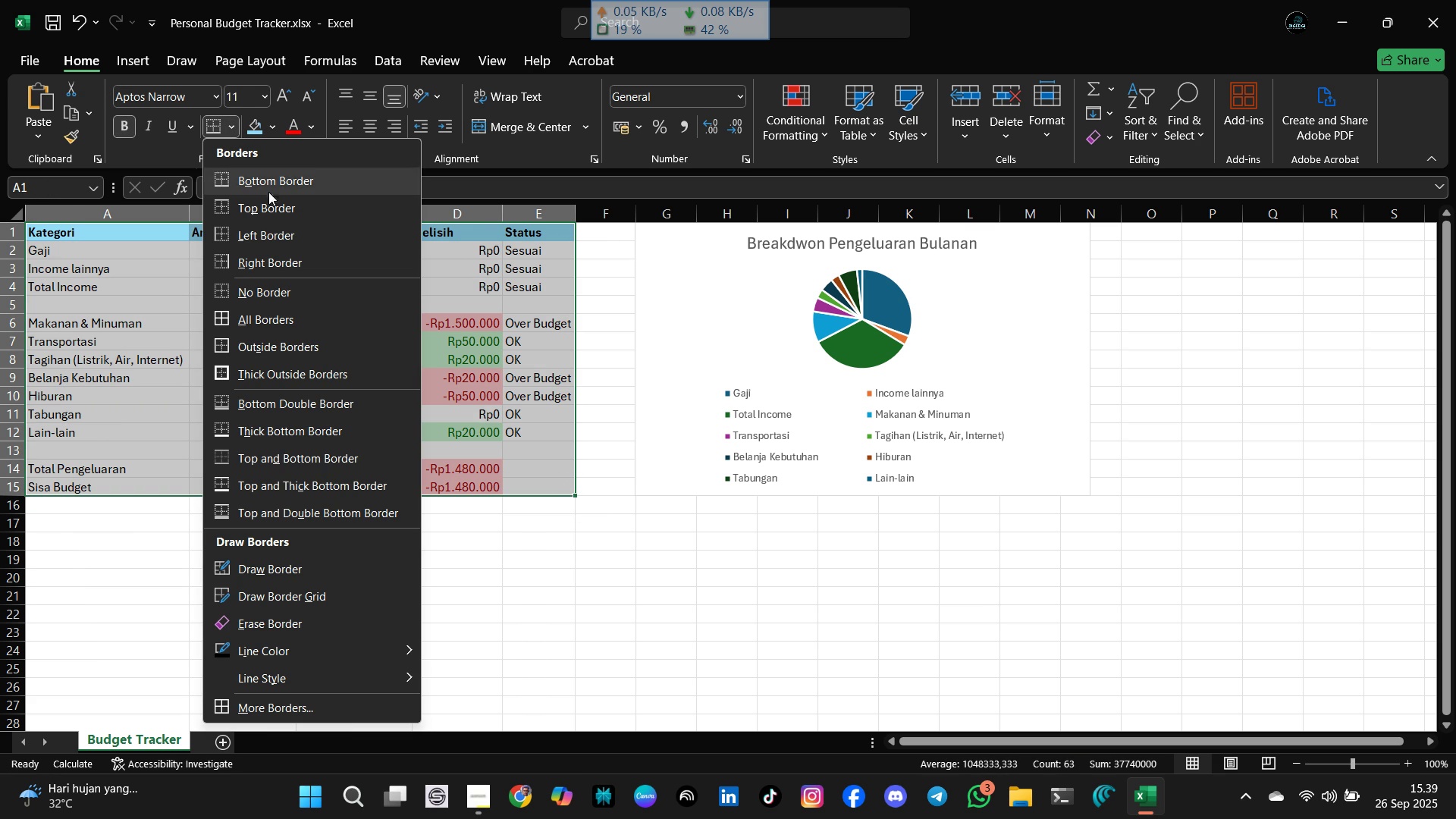 
left_click([297, 327])
 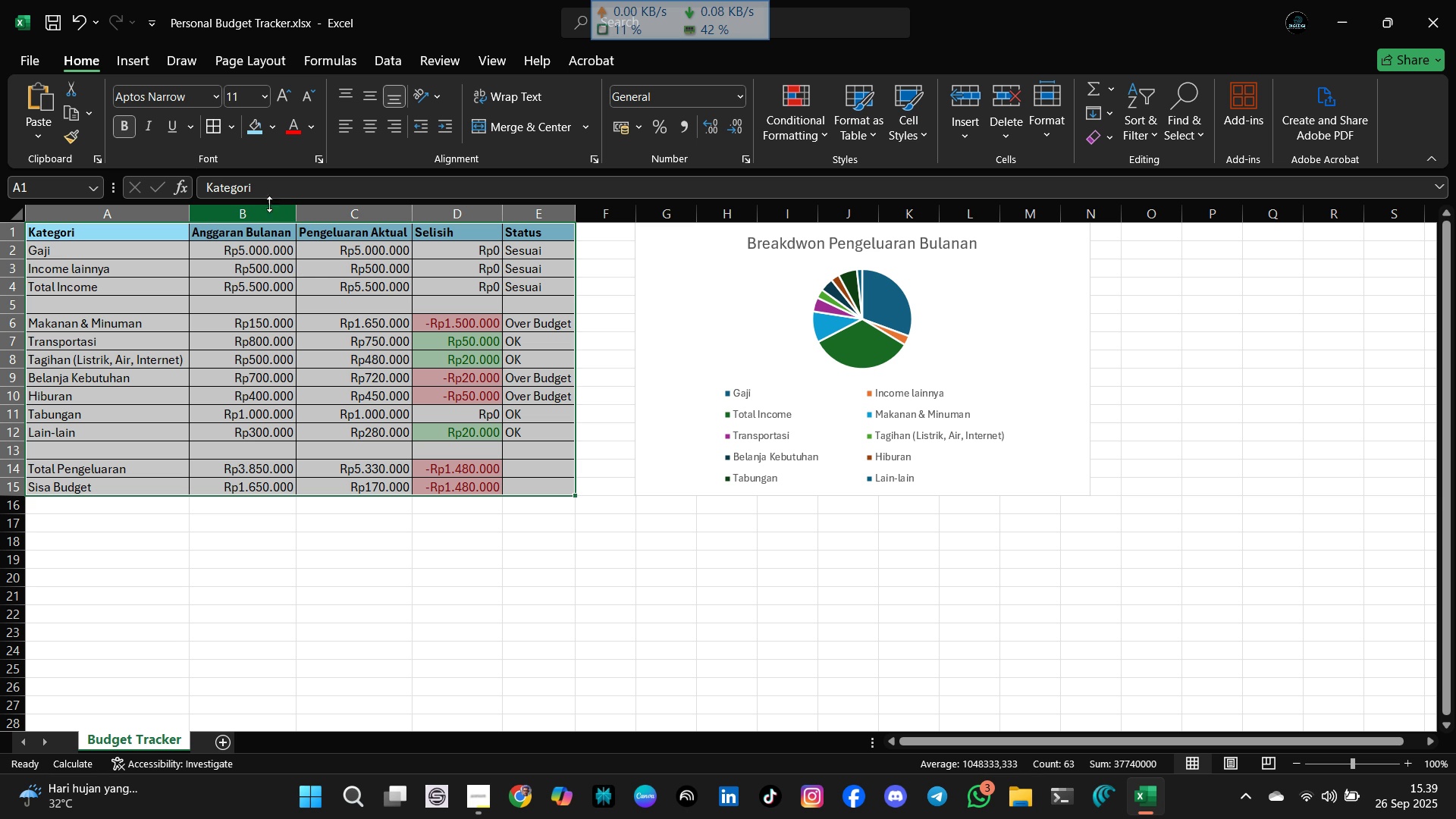 
wait(5.53)
 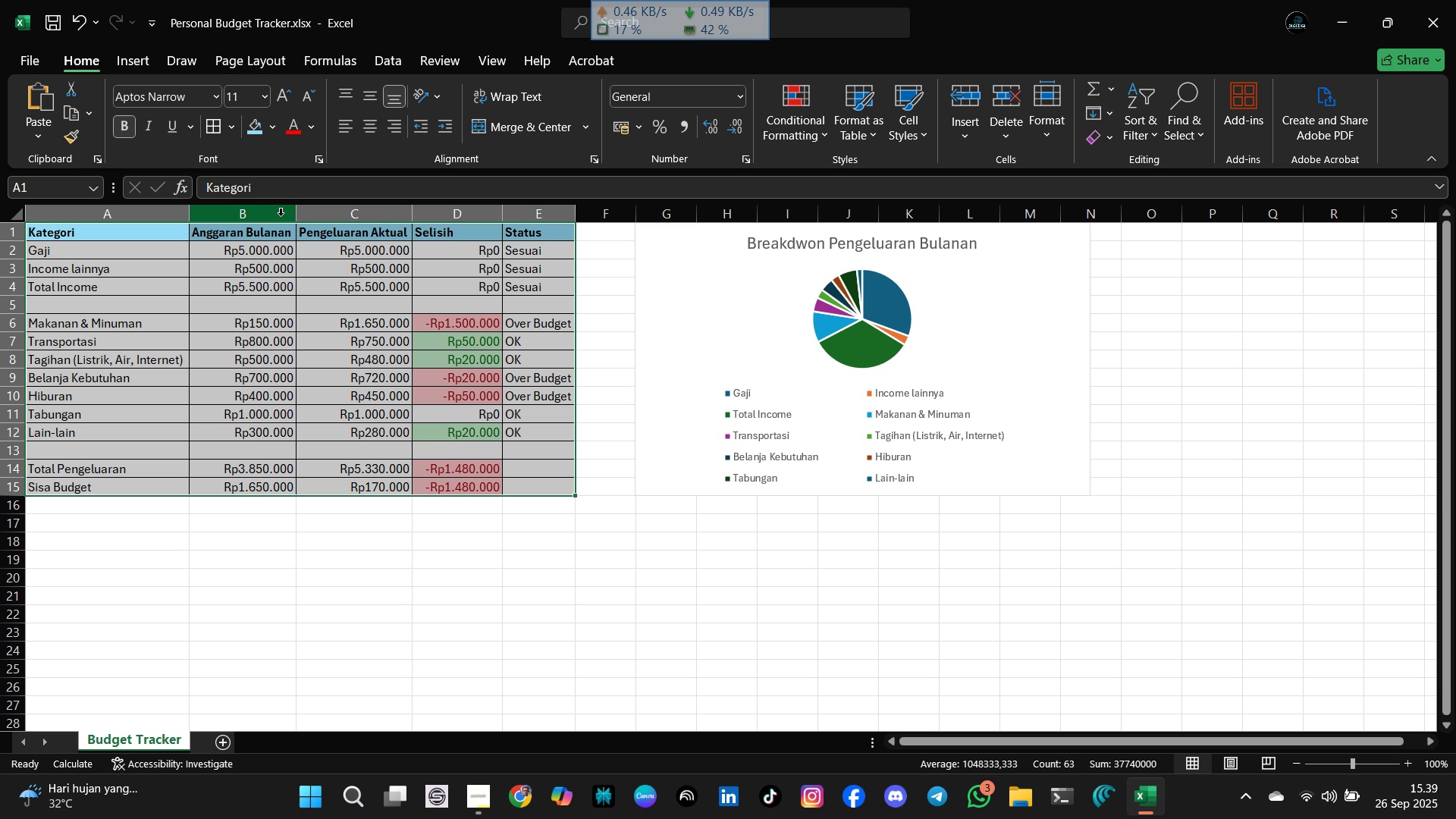 
left_click([272, 130])
 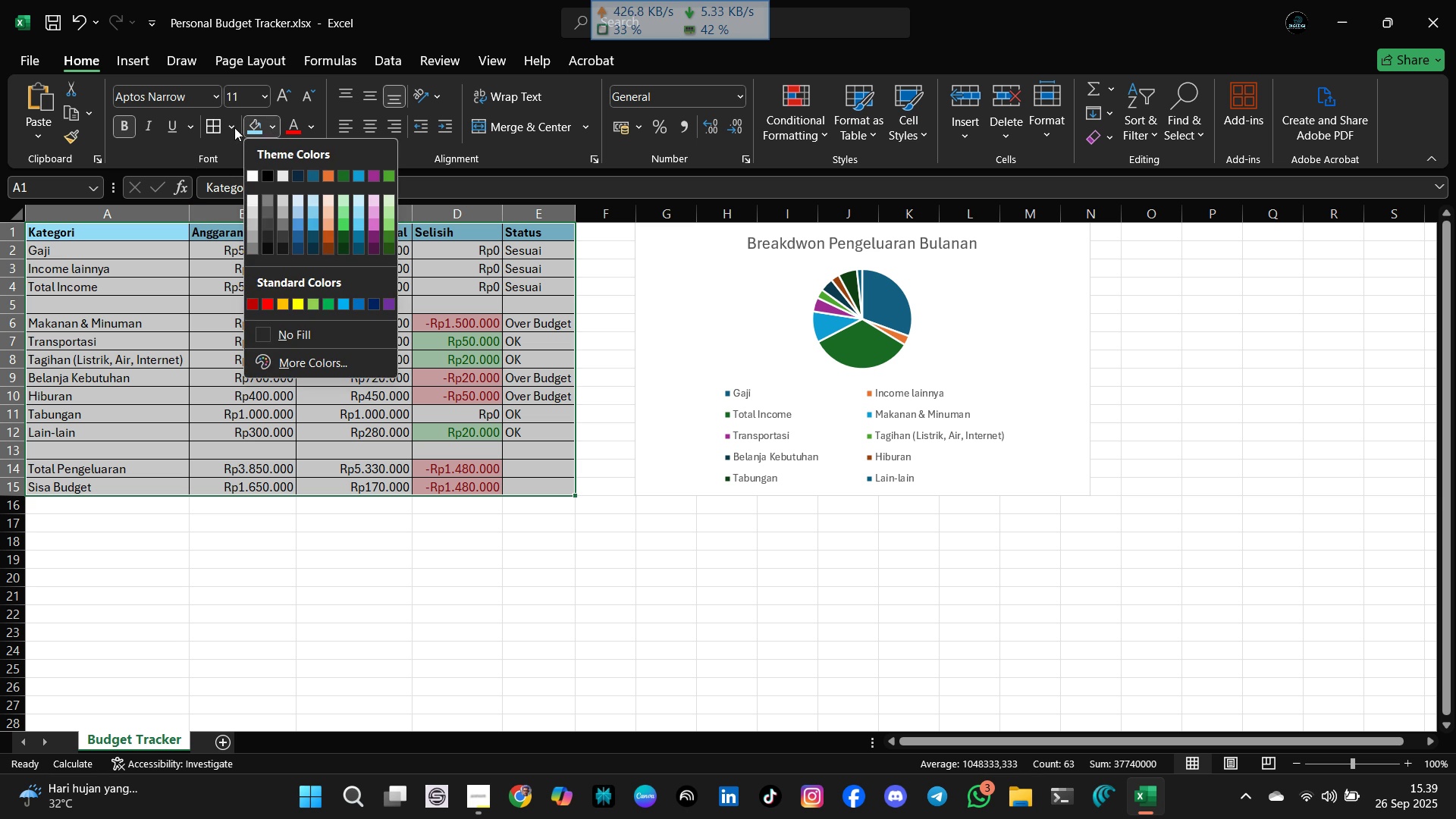 
left_click([231, 127])
 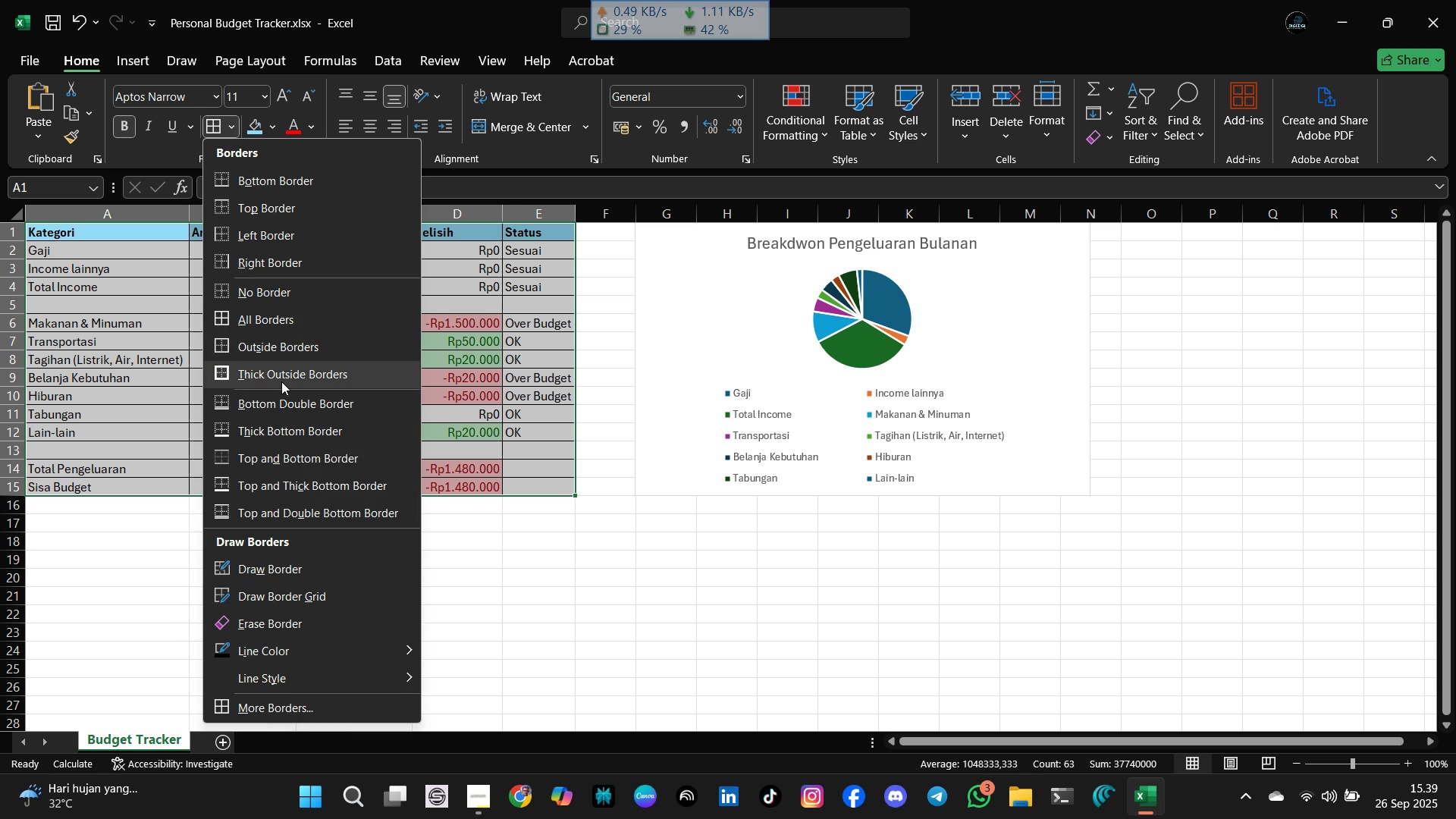 
left_click([281, 381])
 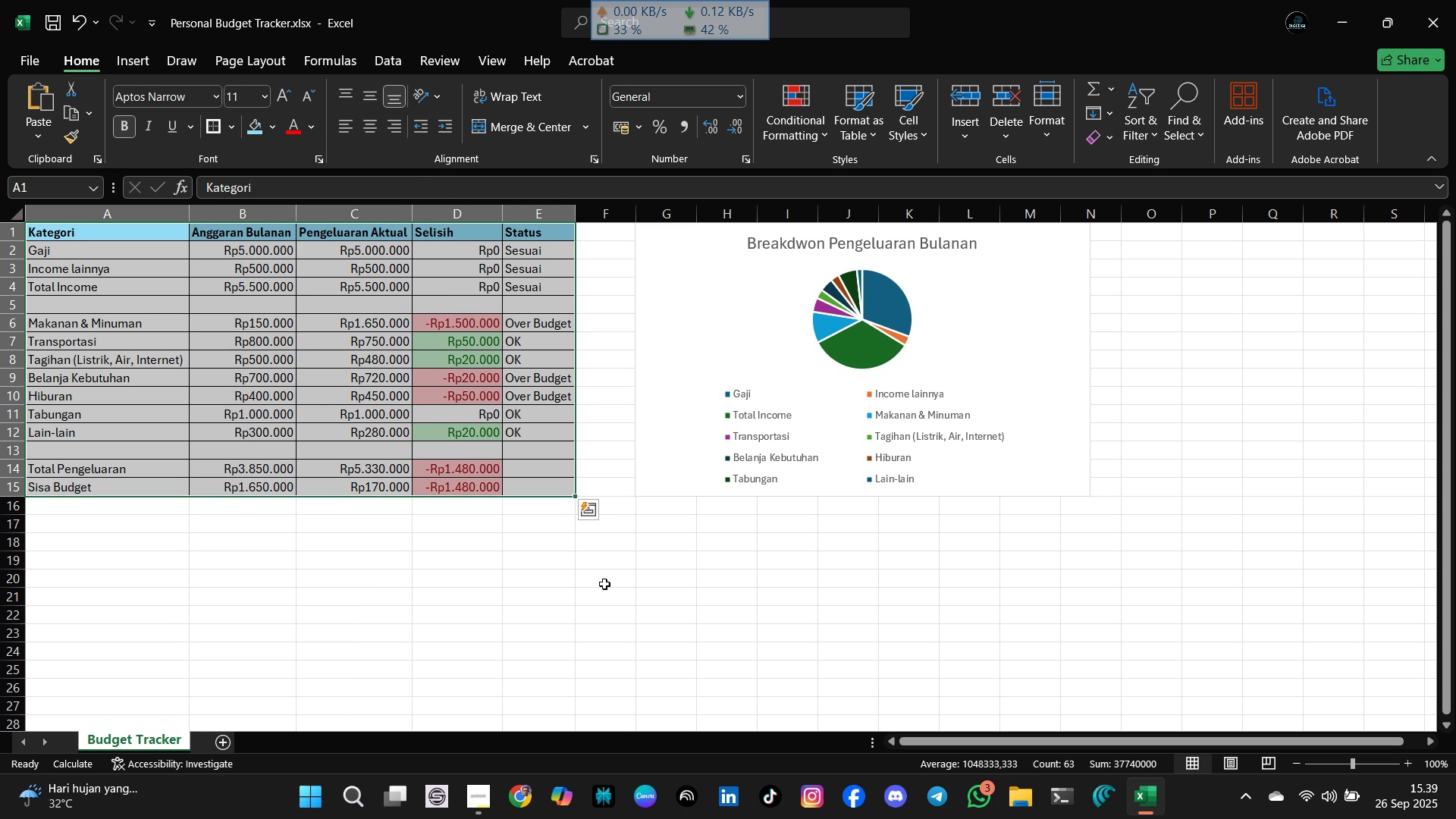 
left_click([604, 579])
 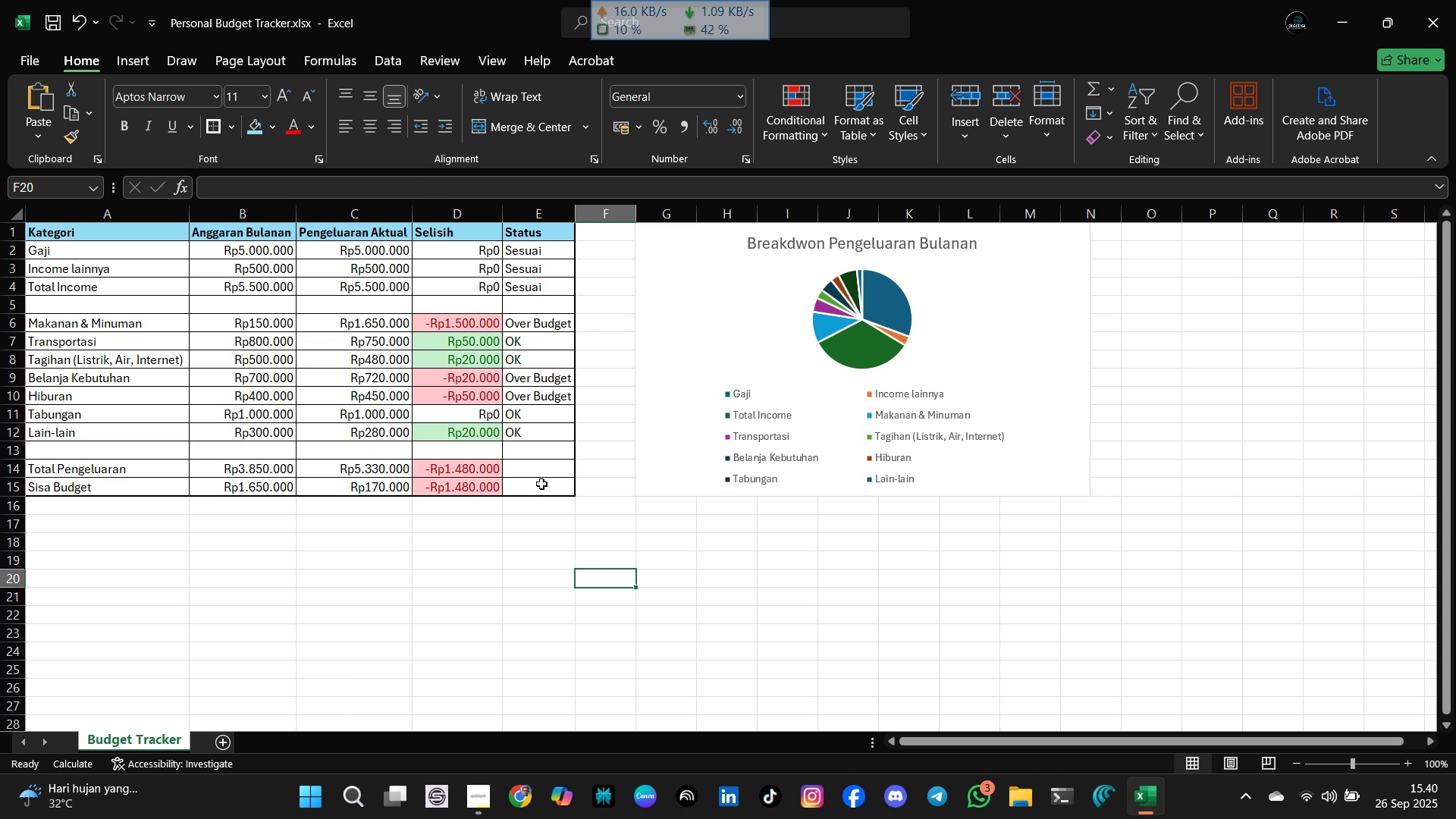 
wait(18.57)
 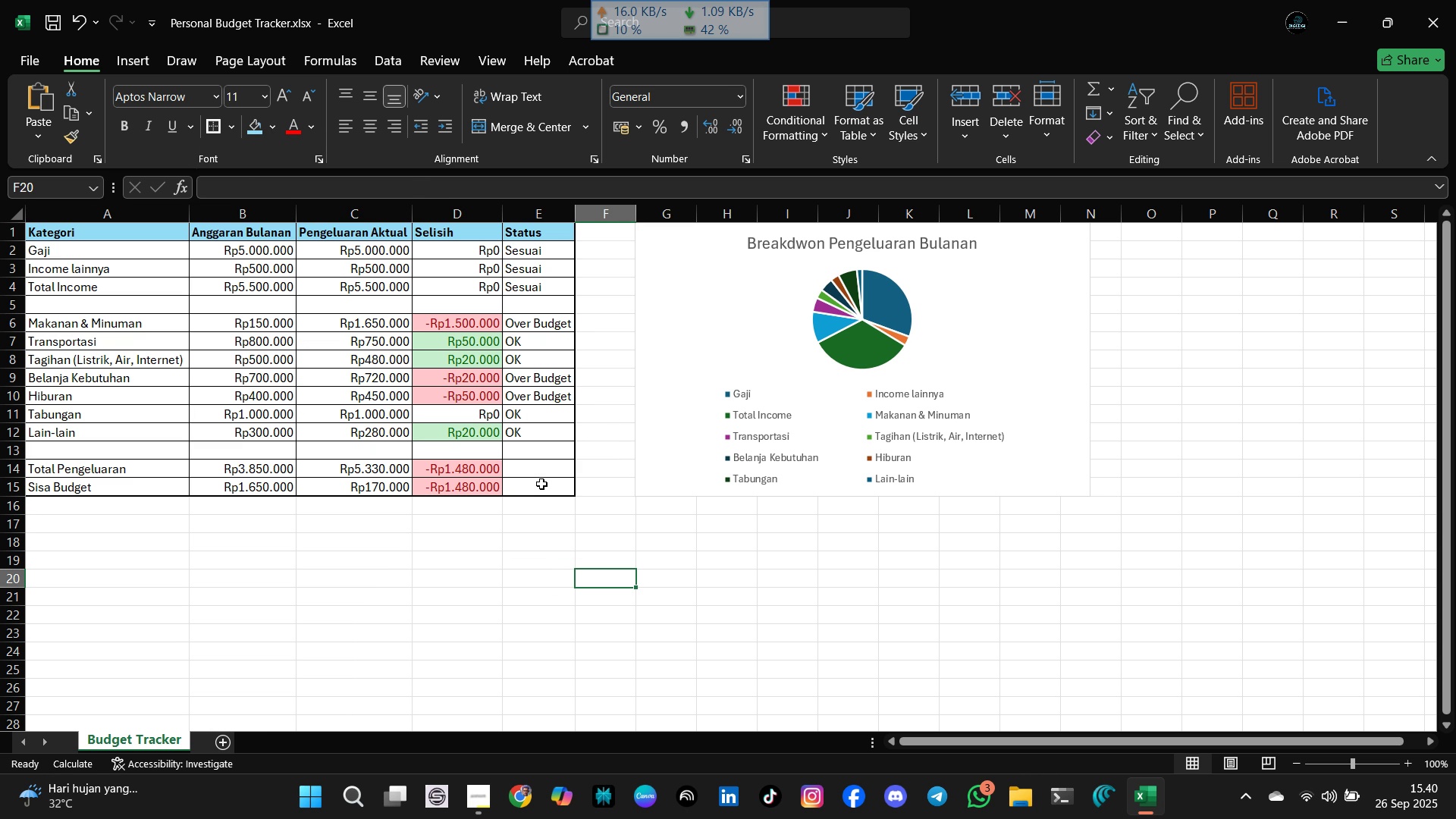 
left_click([766, 567])
 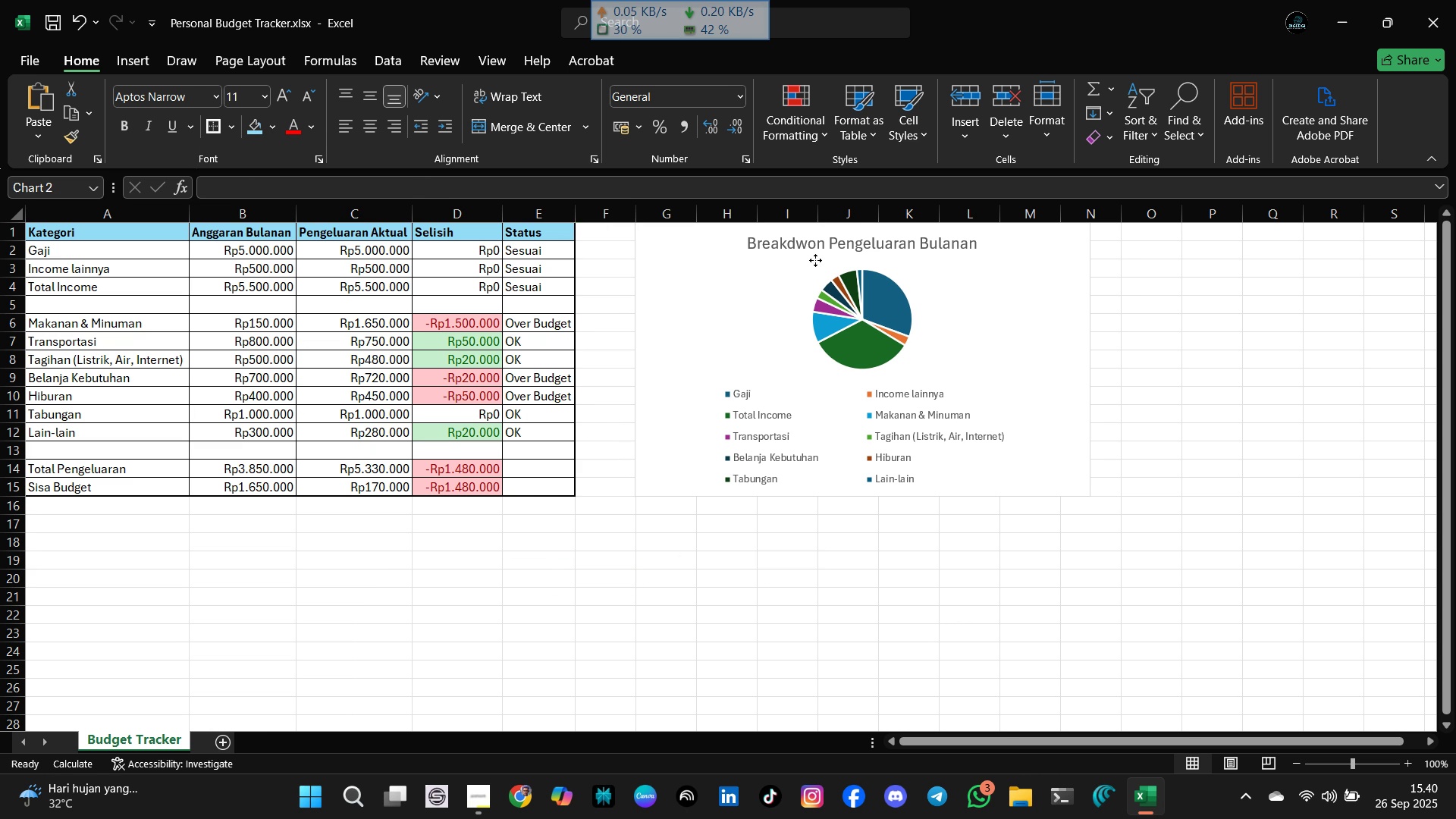 
left_click([815, 260])
 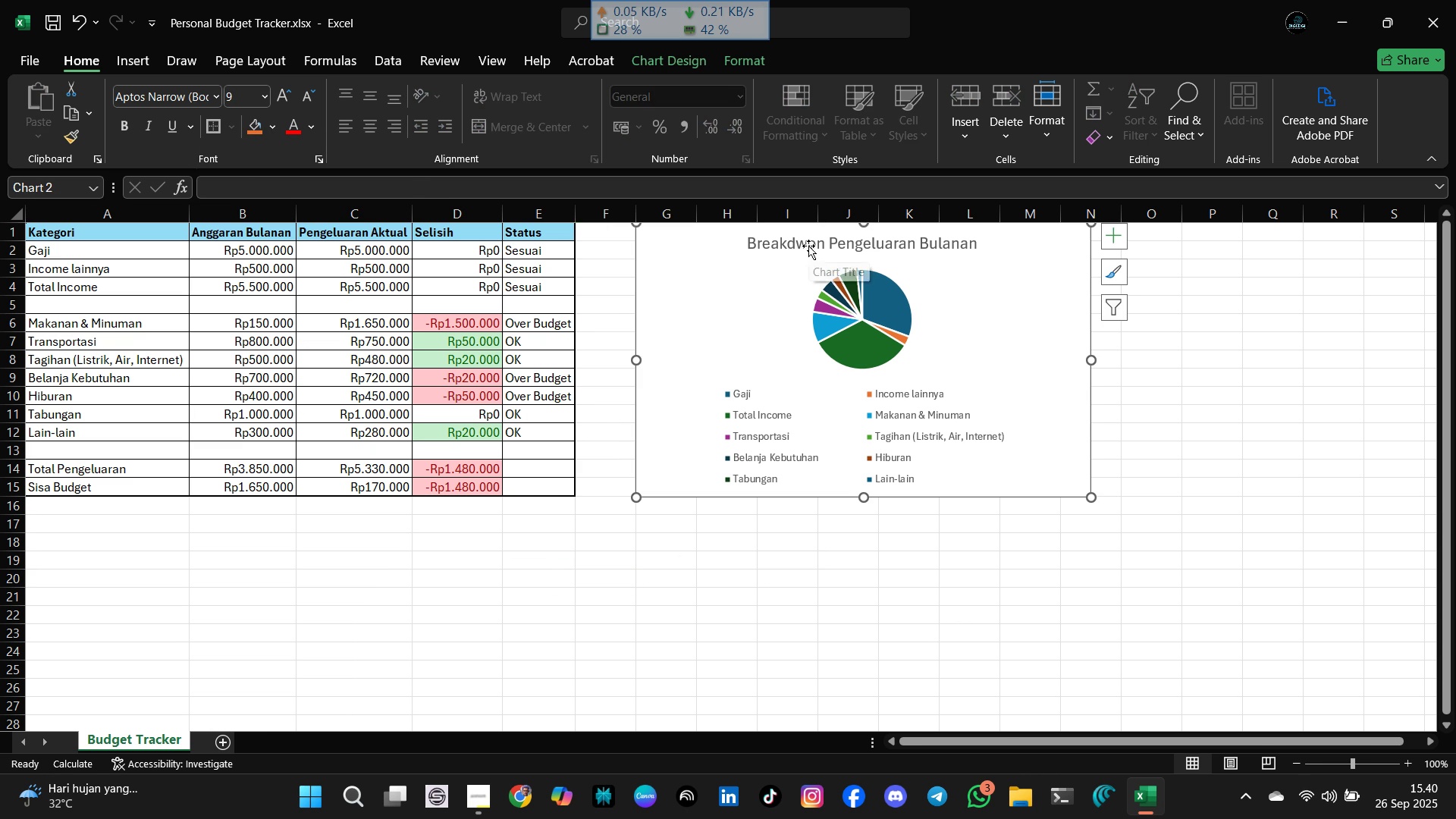 
double_click([808, 246])
 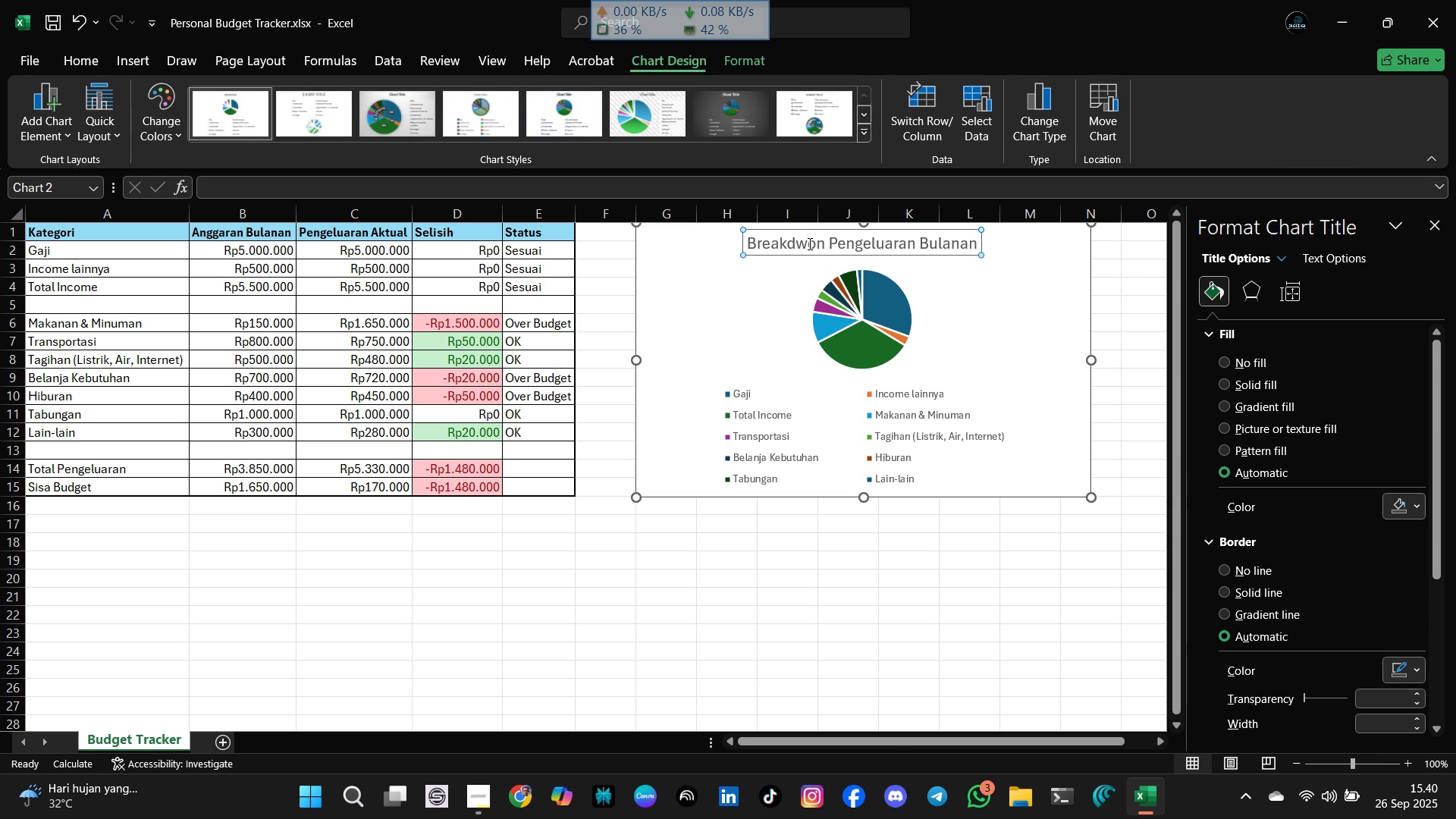 
triple_click([808, 243])
 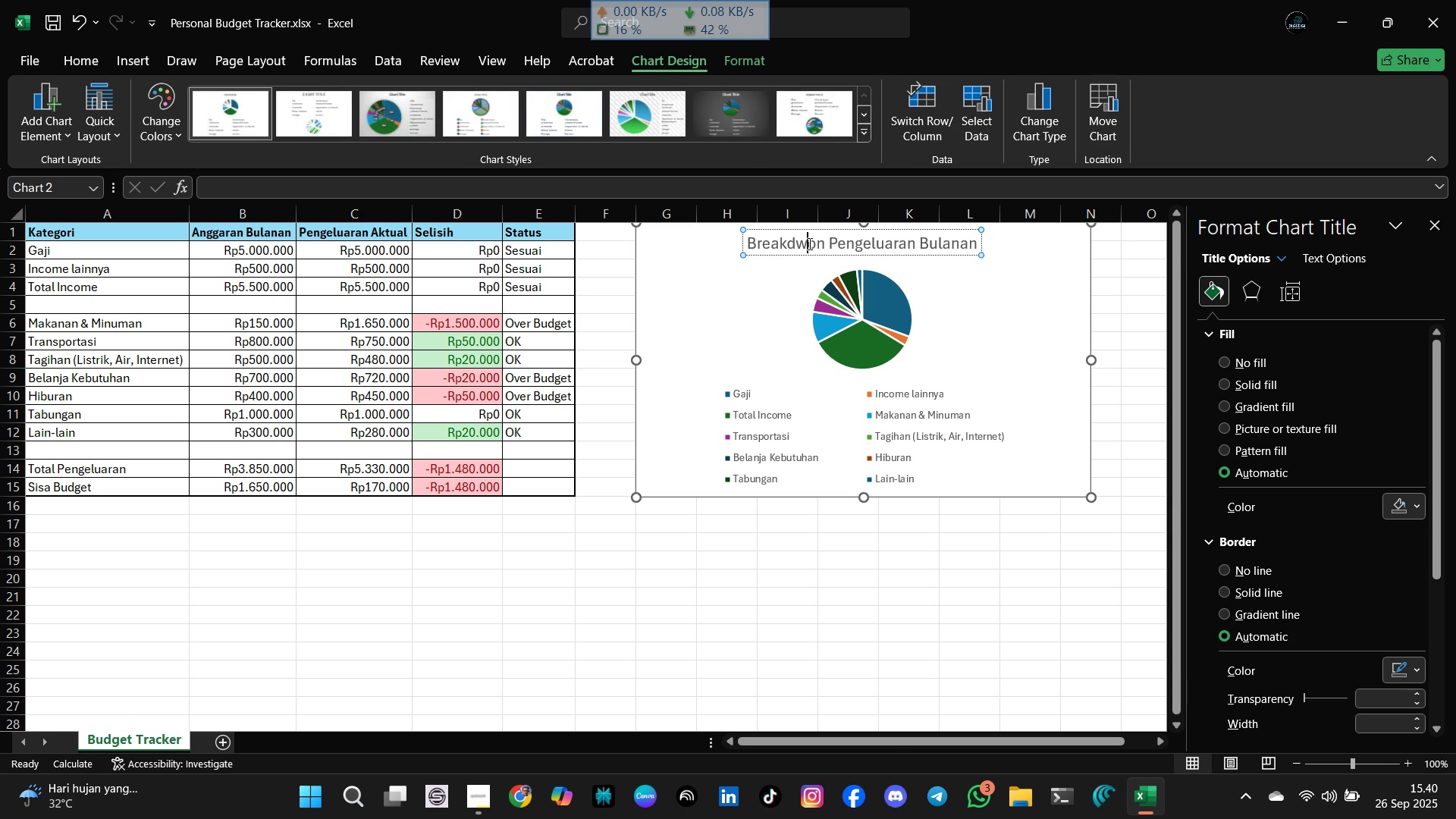 
key(ArrowLeft)
 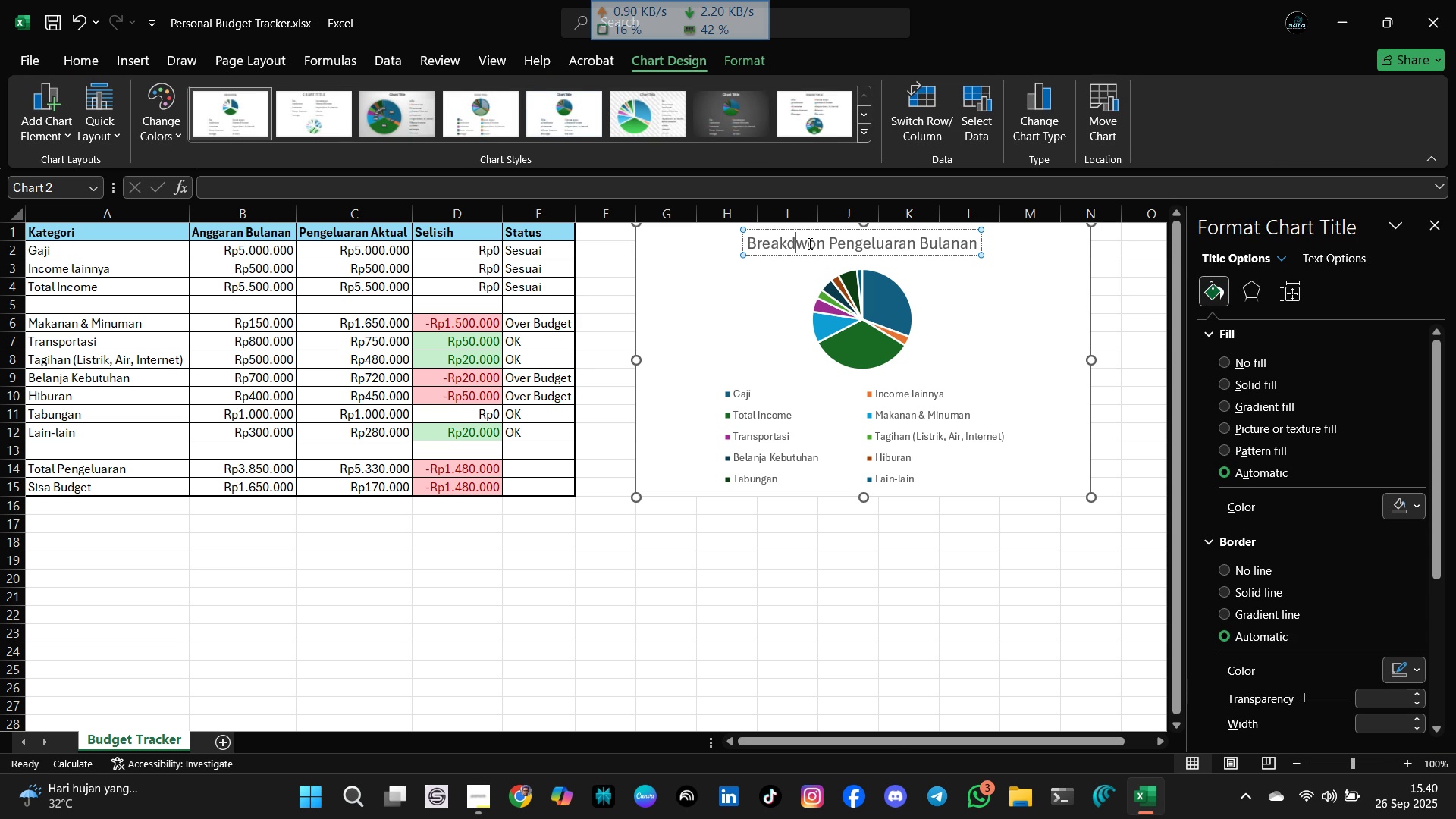 
key(O)
 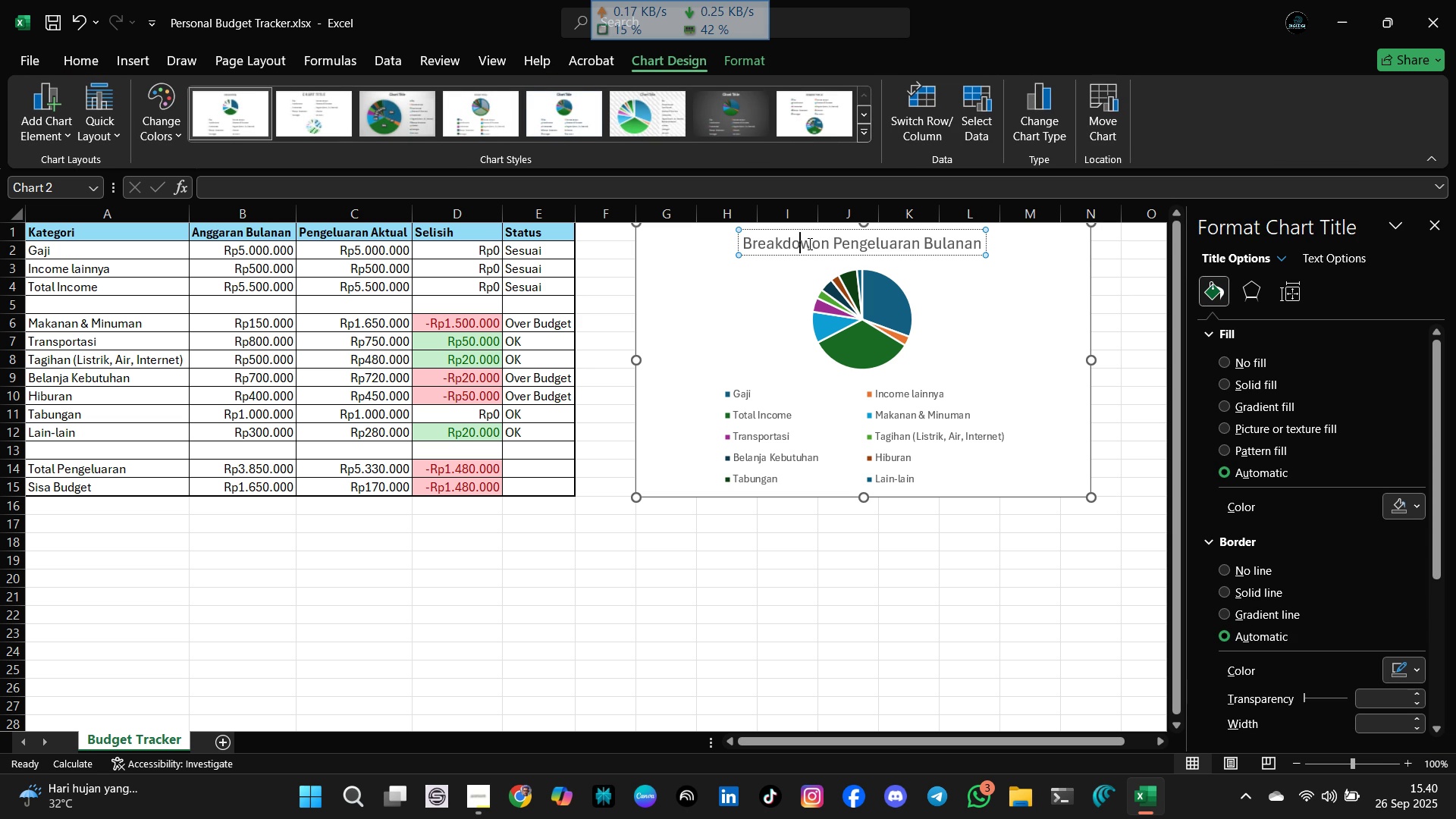 
key(ArrowRight)
 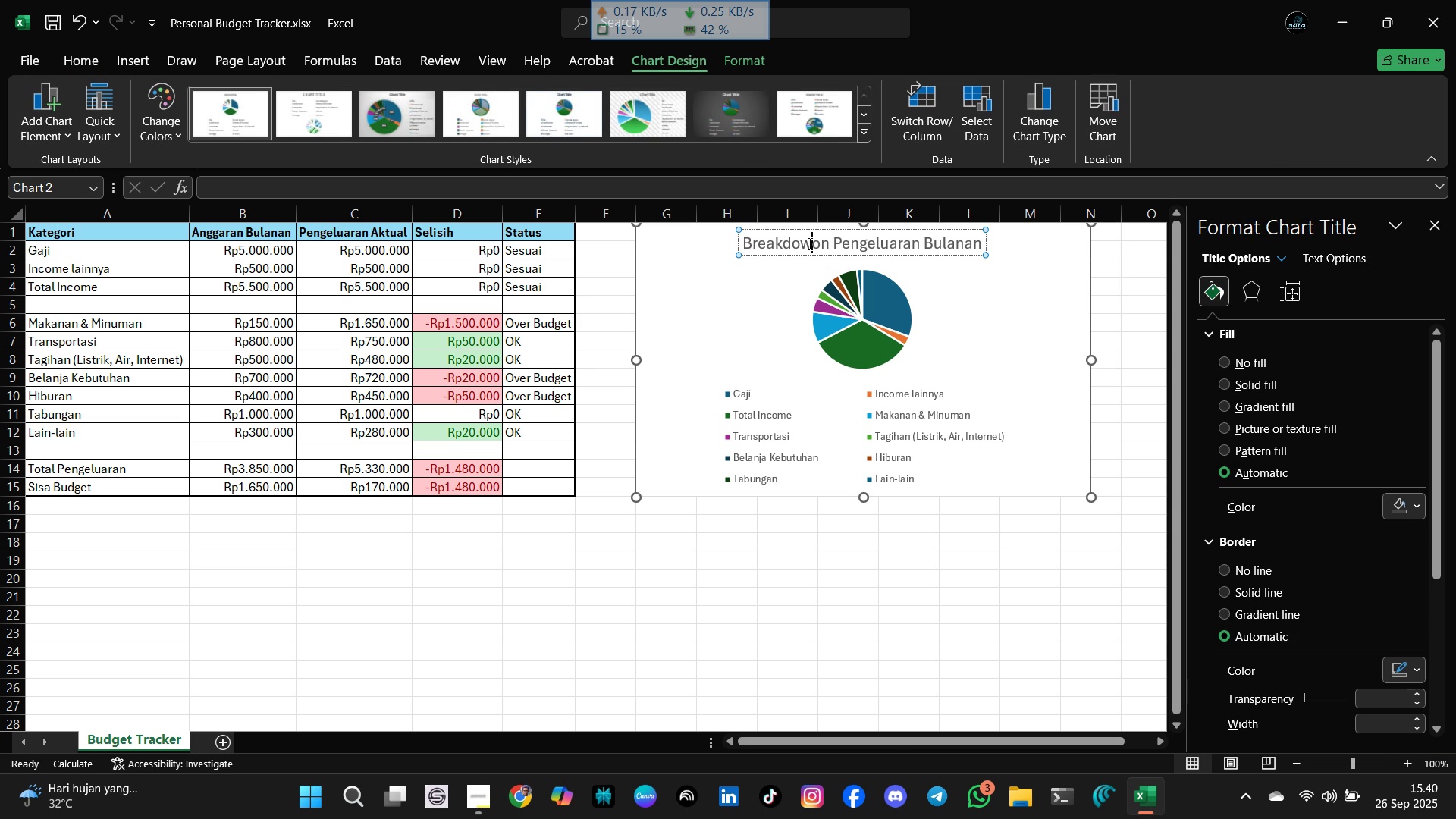 
key(ArrowRight)
 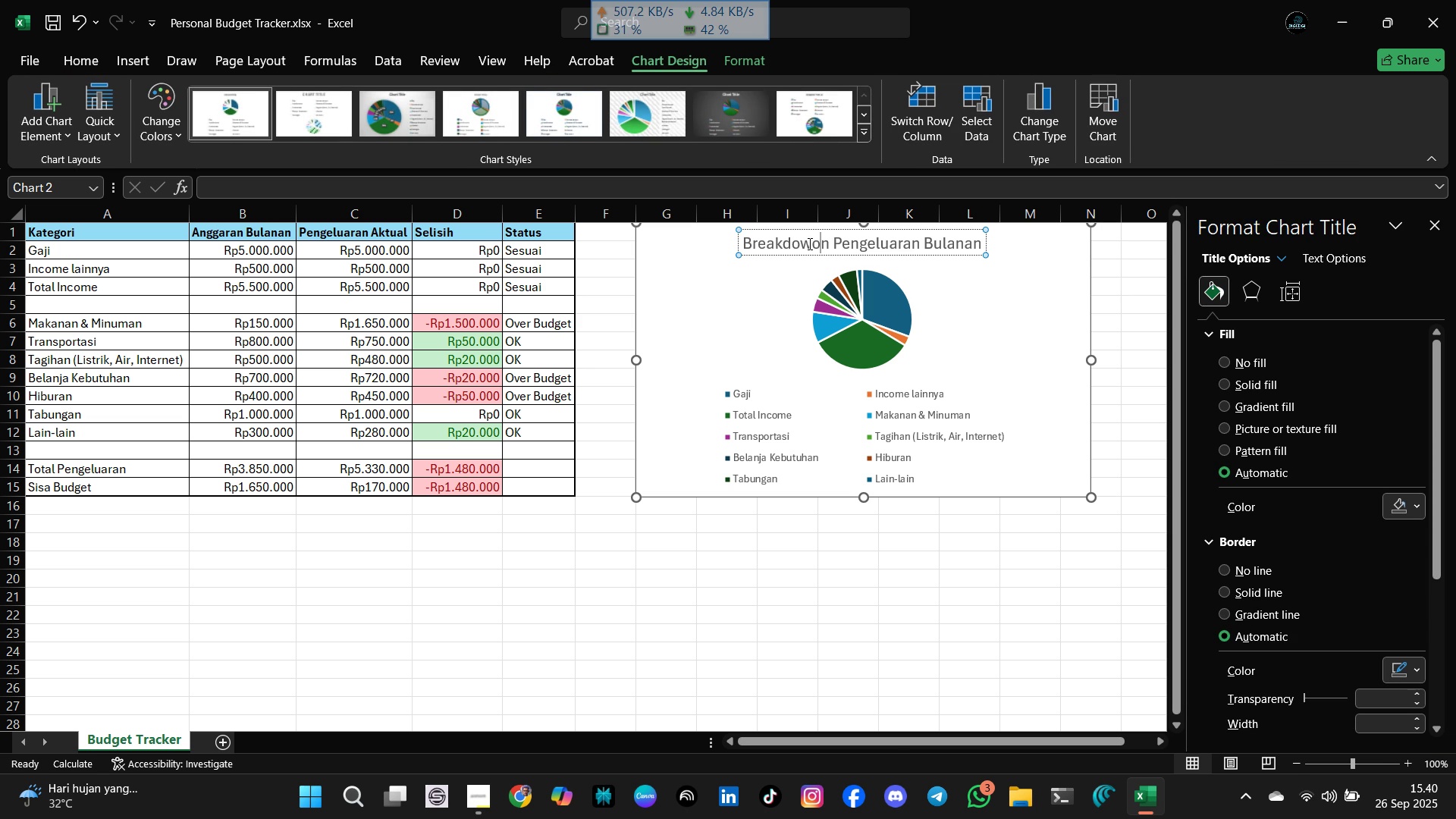 
key(Delete)
 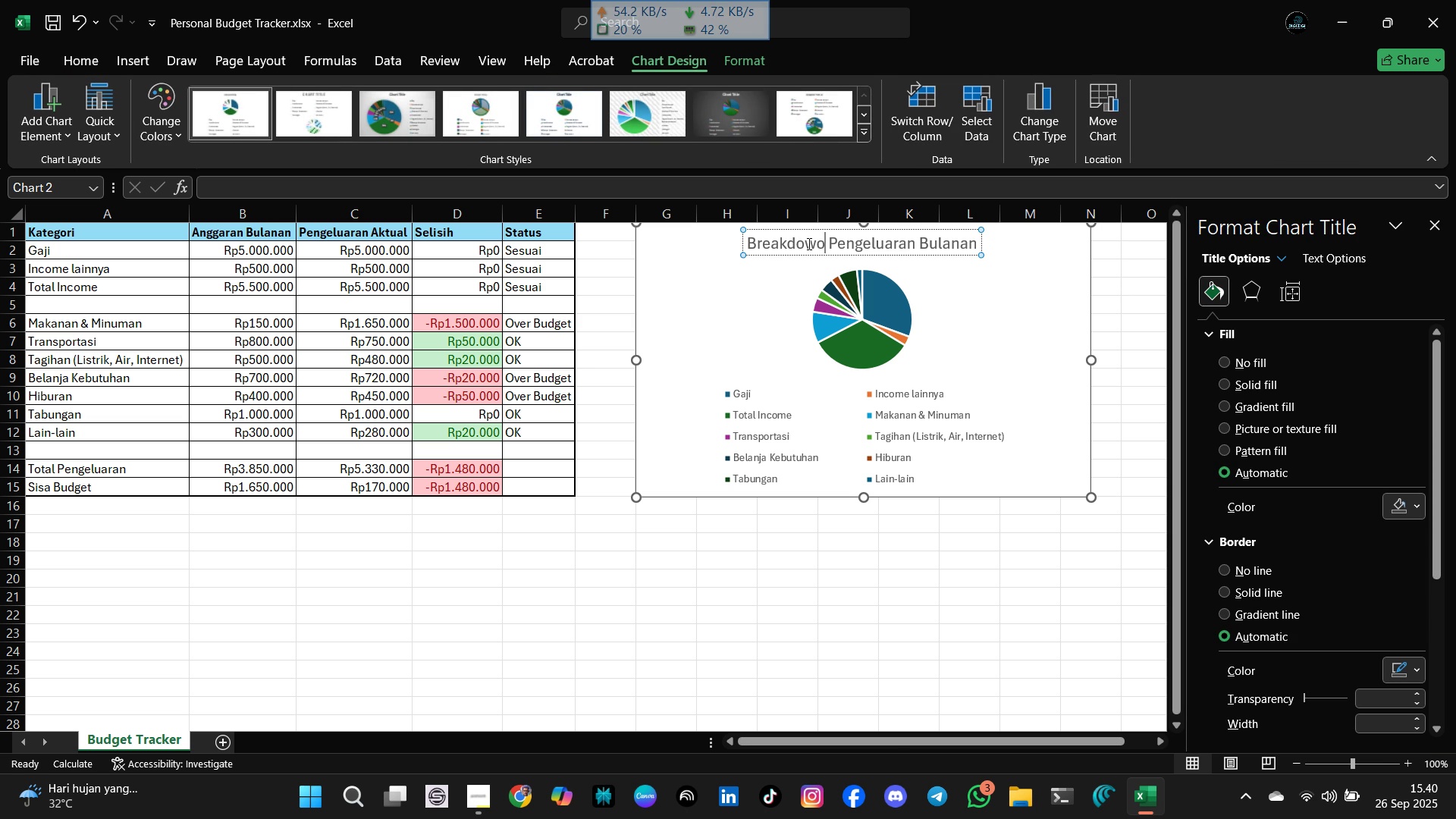 
key(Backspace)
 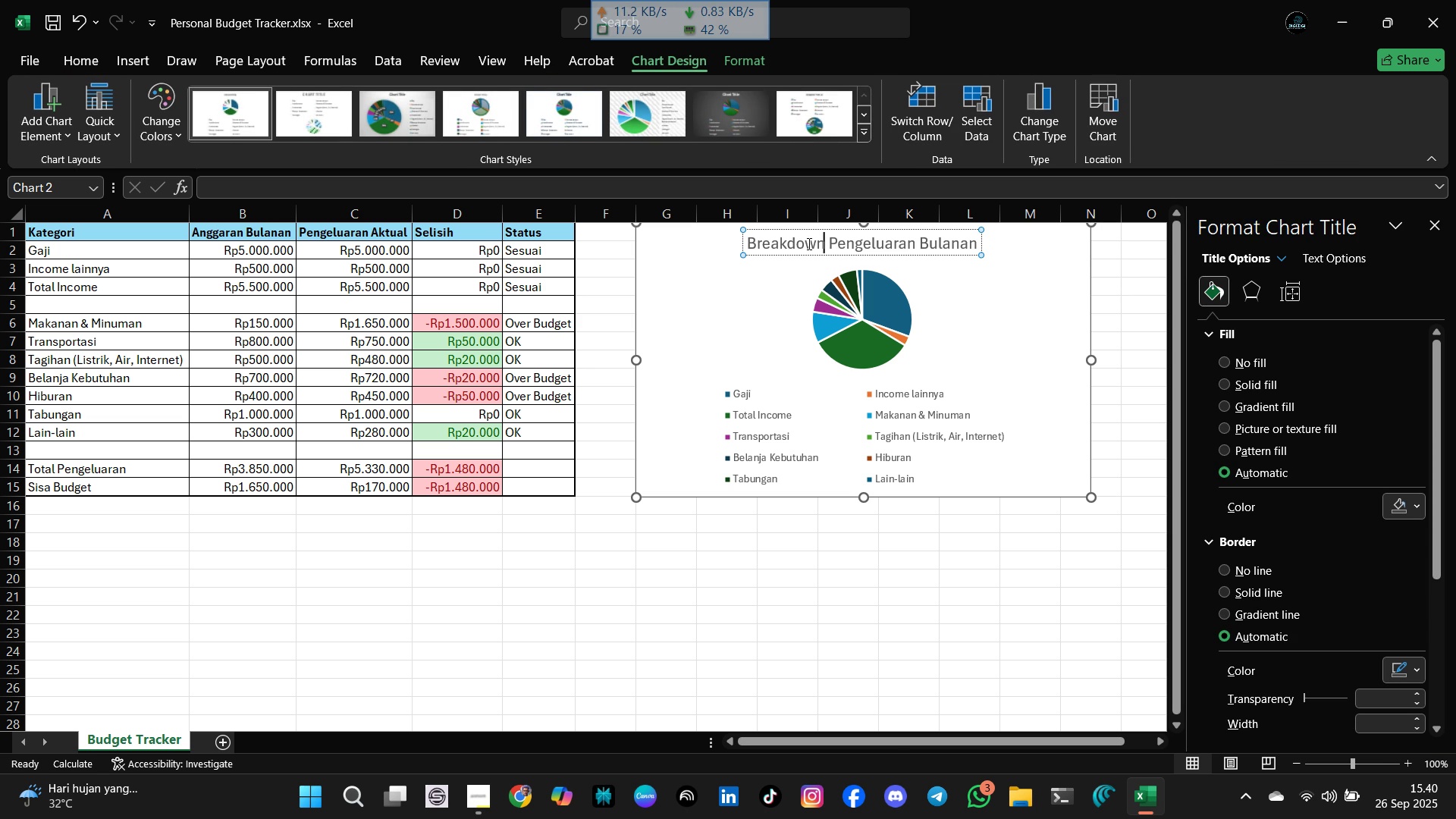 
key(N)
 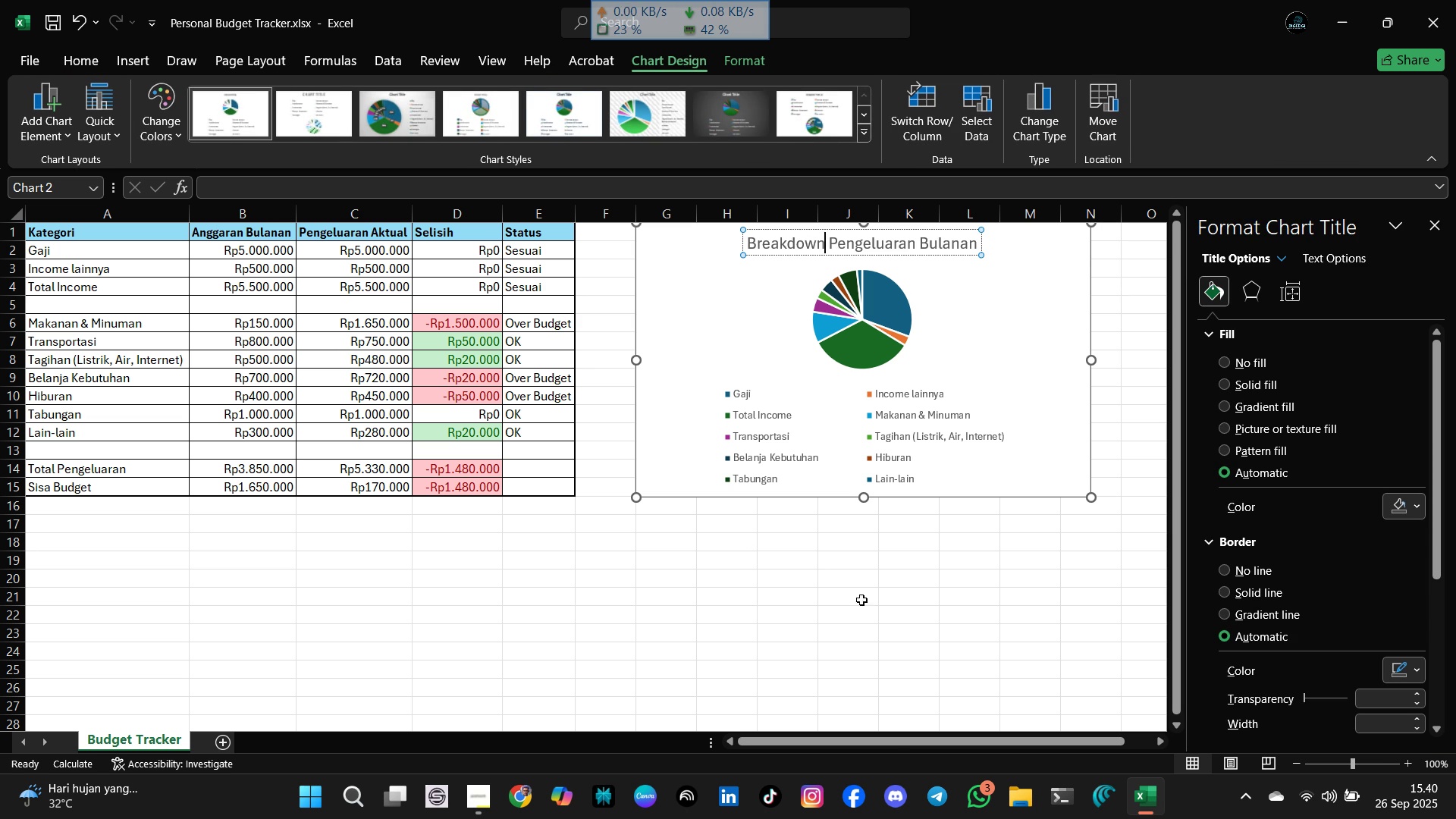 
left_click([871, 585])
 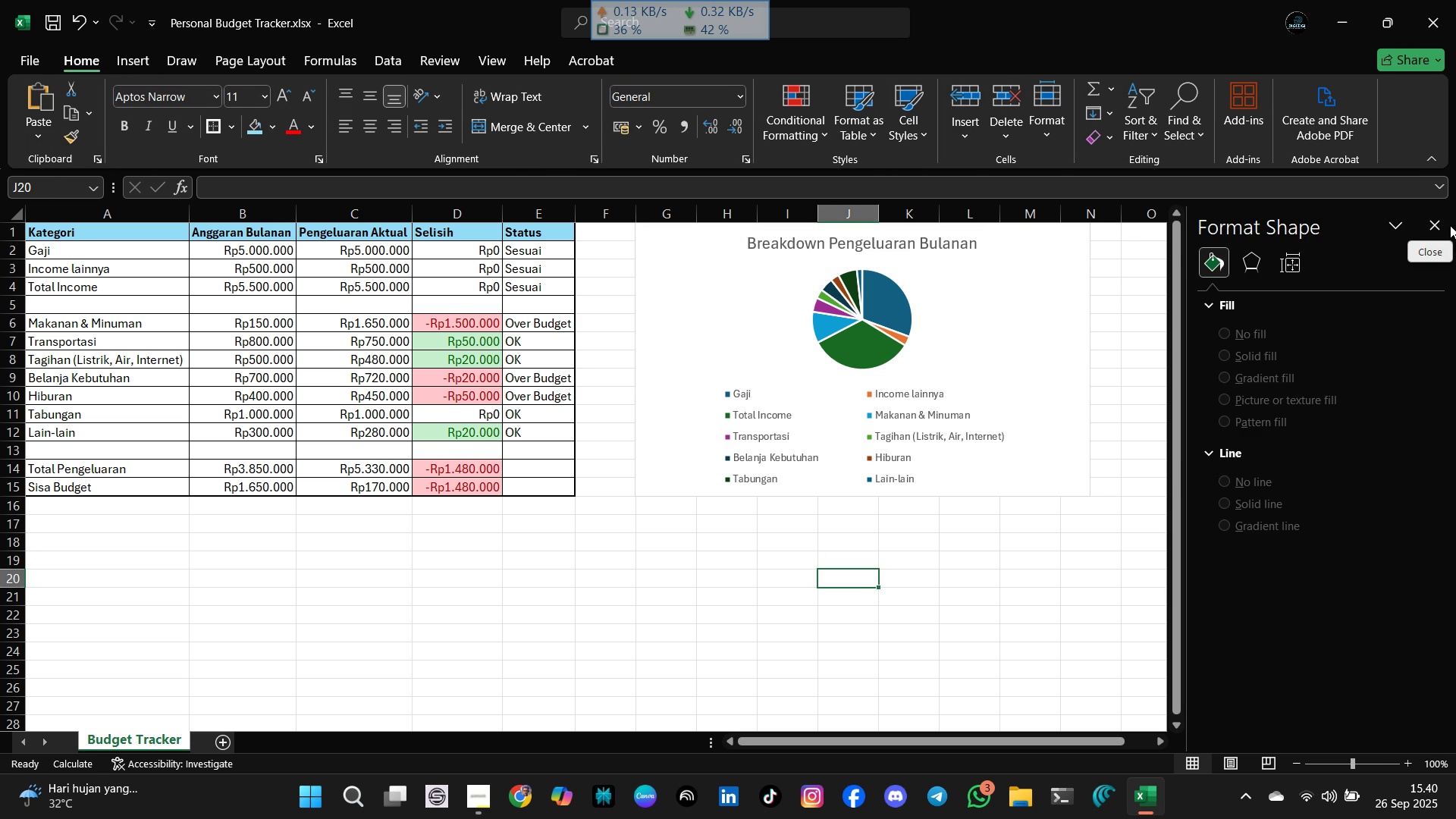 
left_click([1440, 224])
 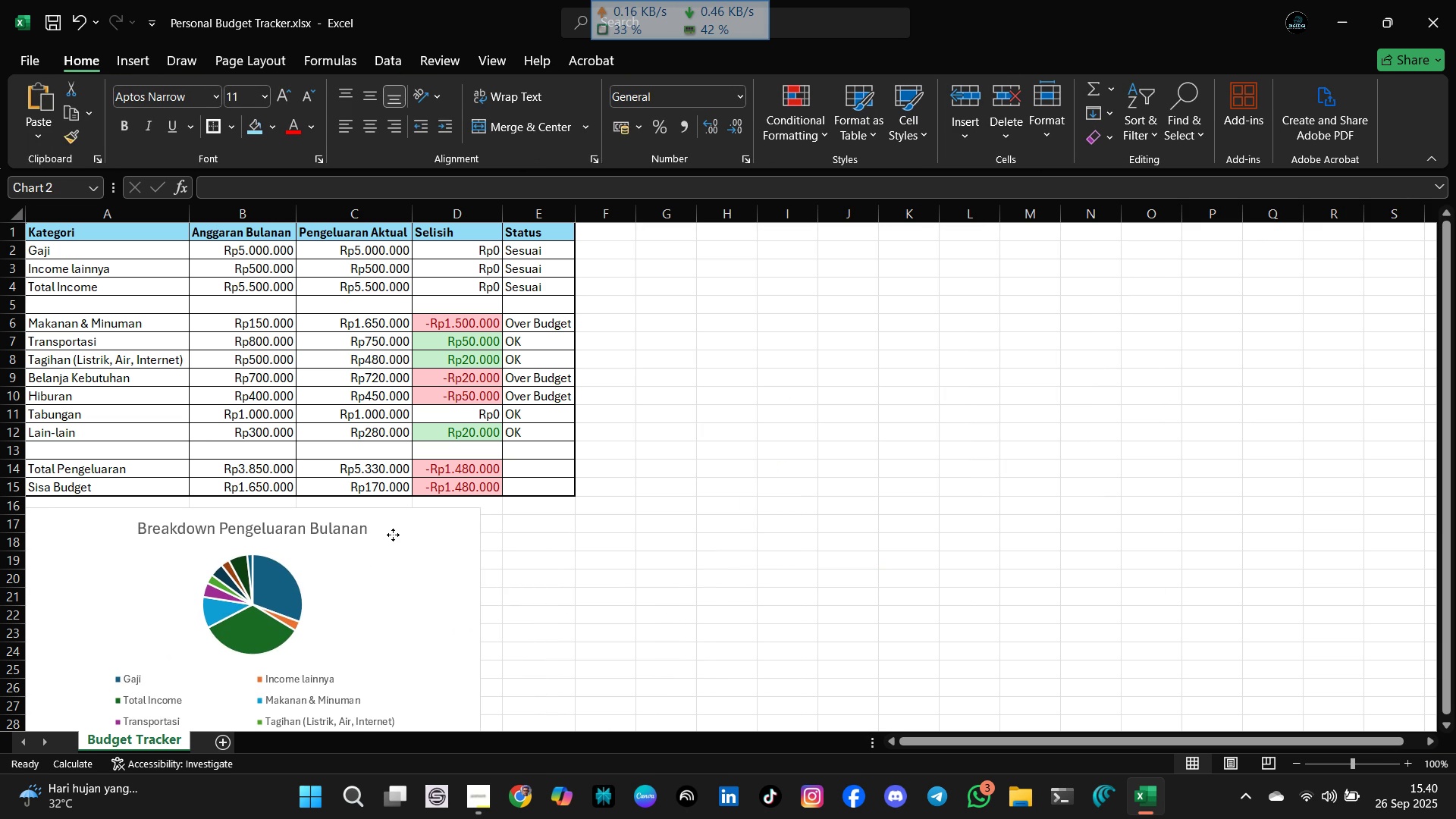 
scroll: coordinate [699, 452], scroll_direction: down, amount: 2.0
 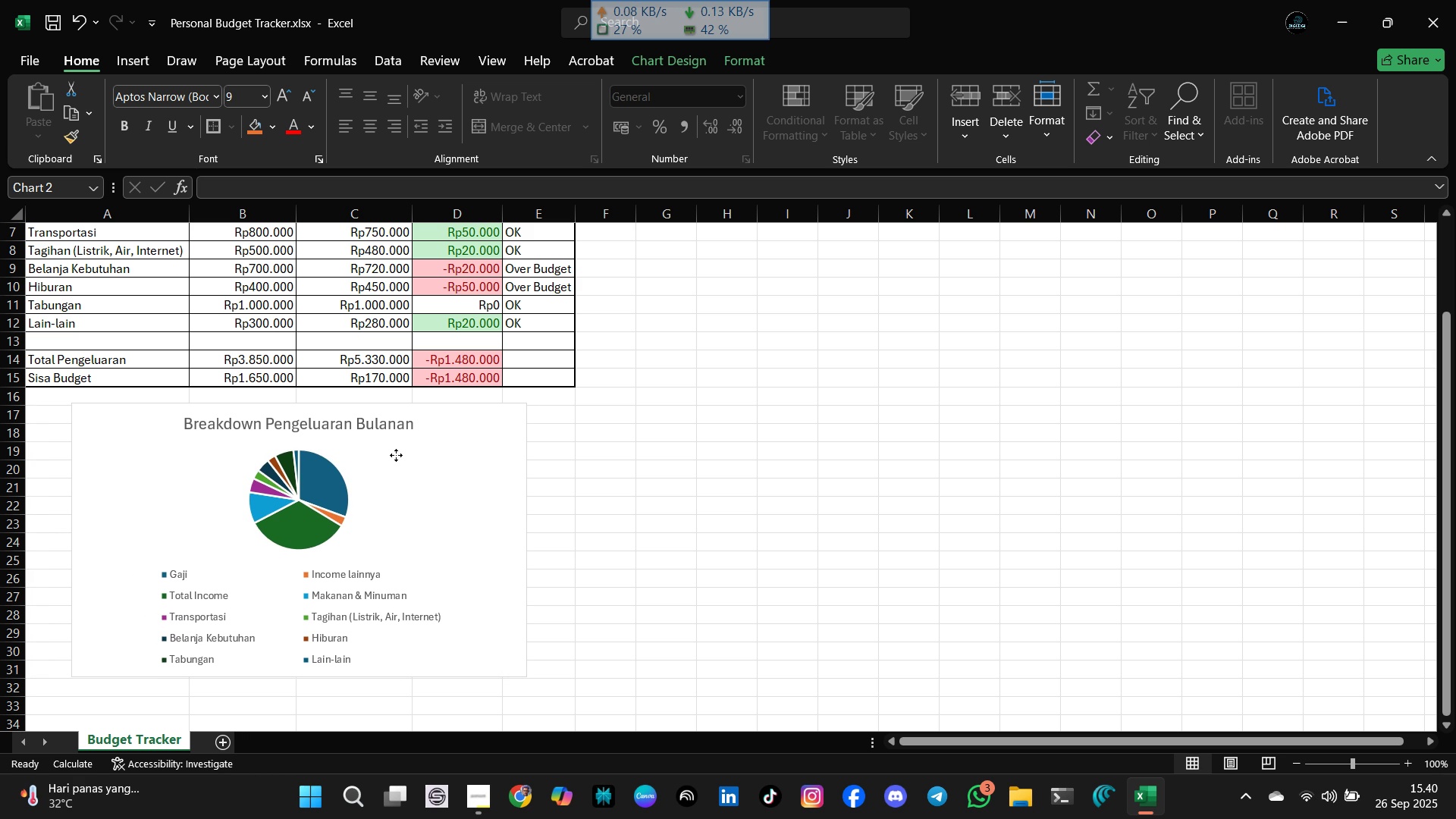 
wait(13.14)
 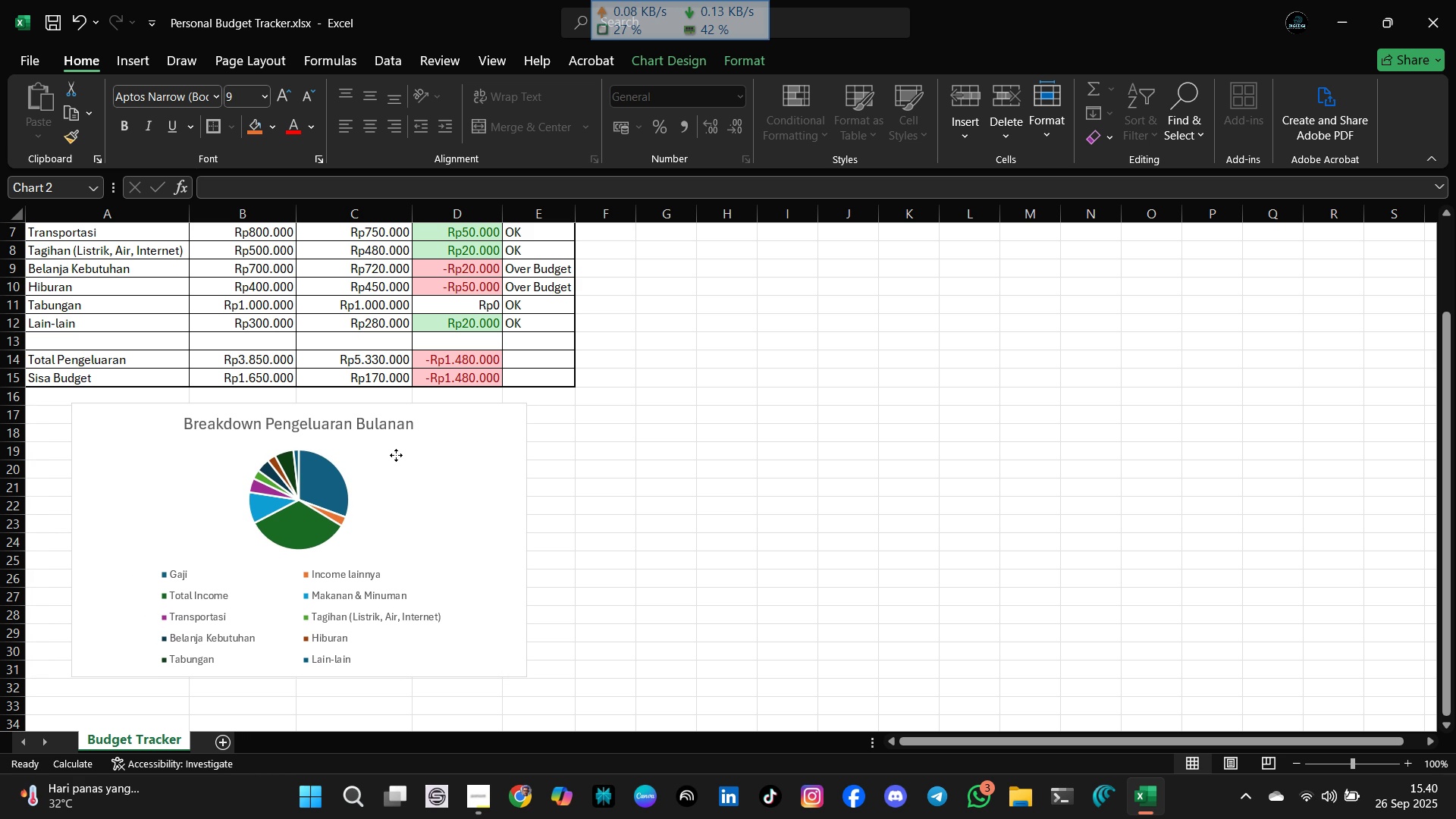 
left_click([484, 795])